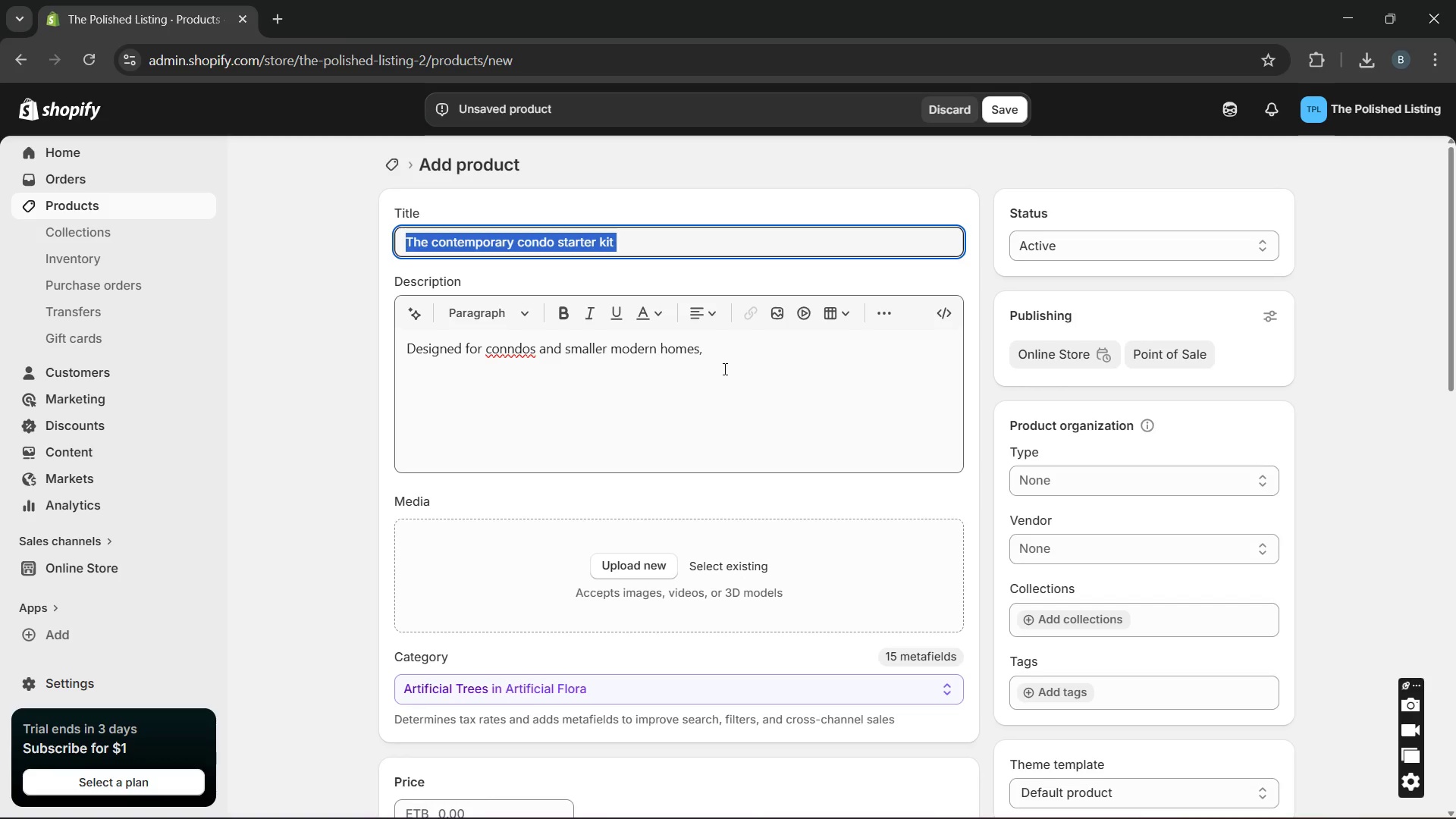 
left_click([723, 369])
 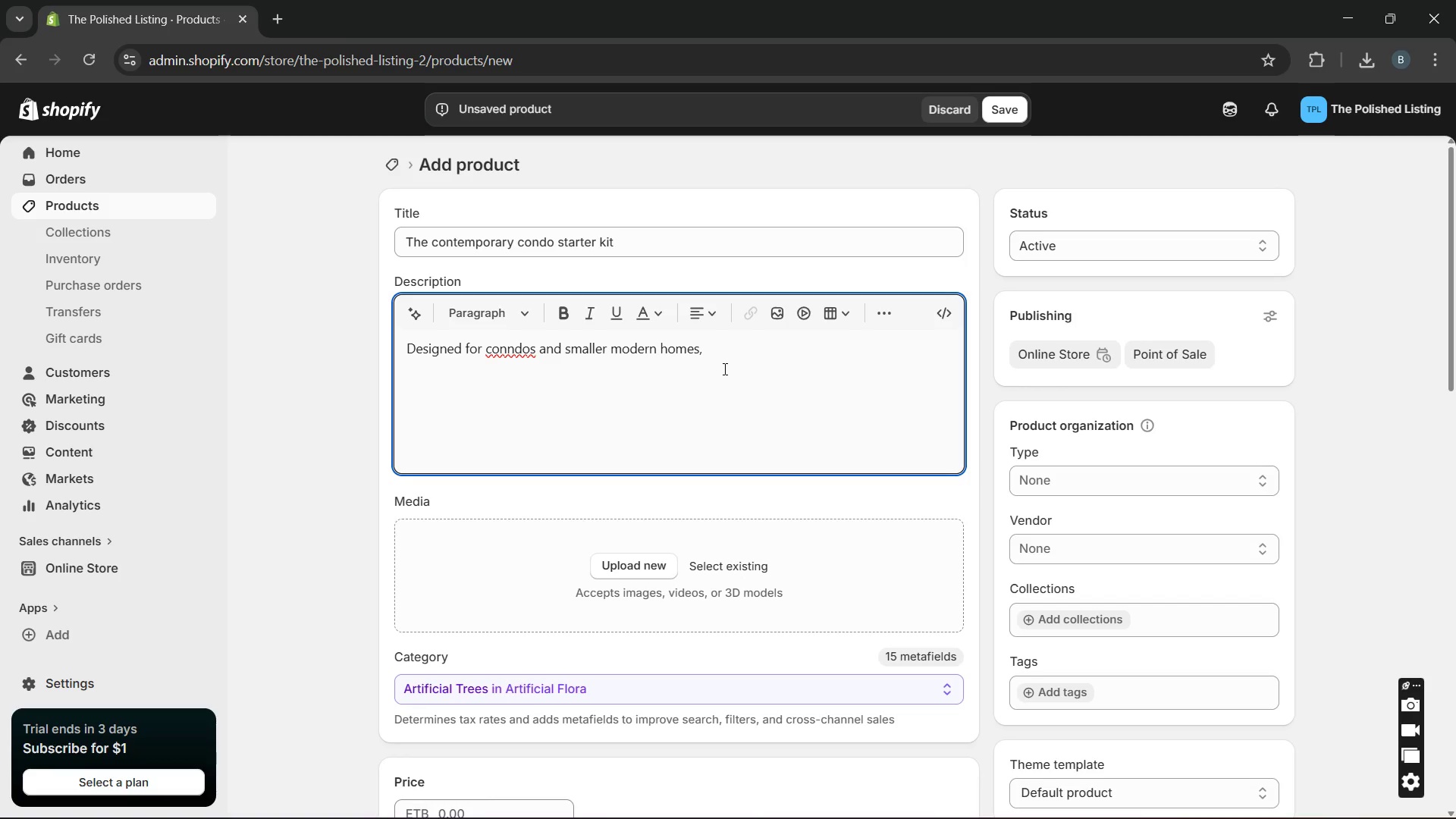 
key(Control+V)
 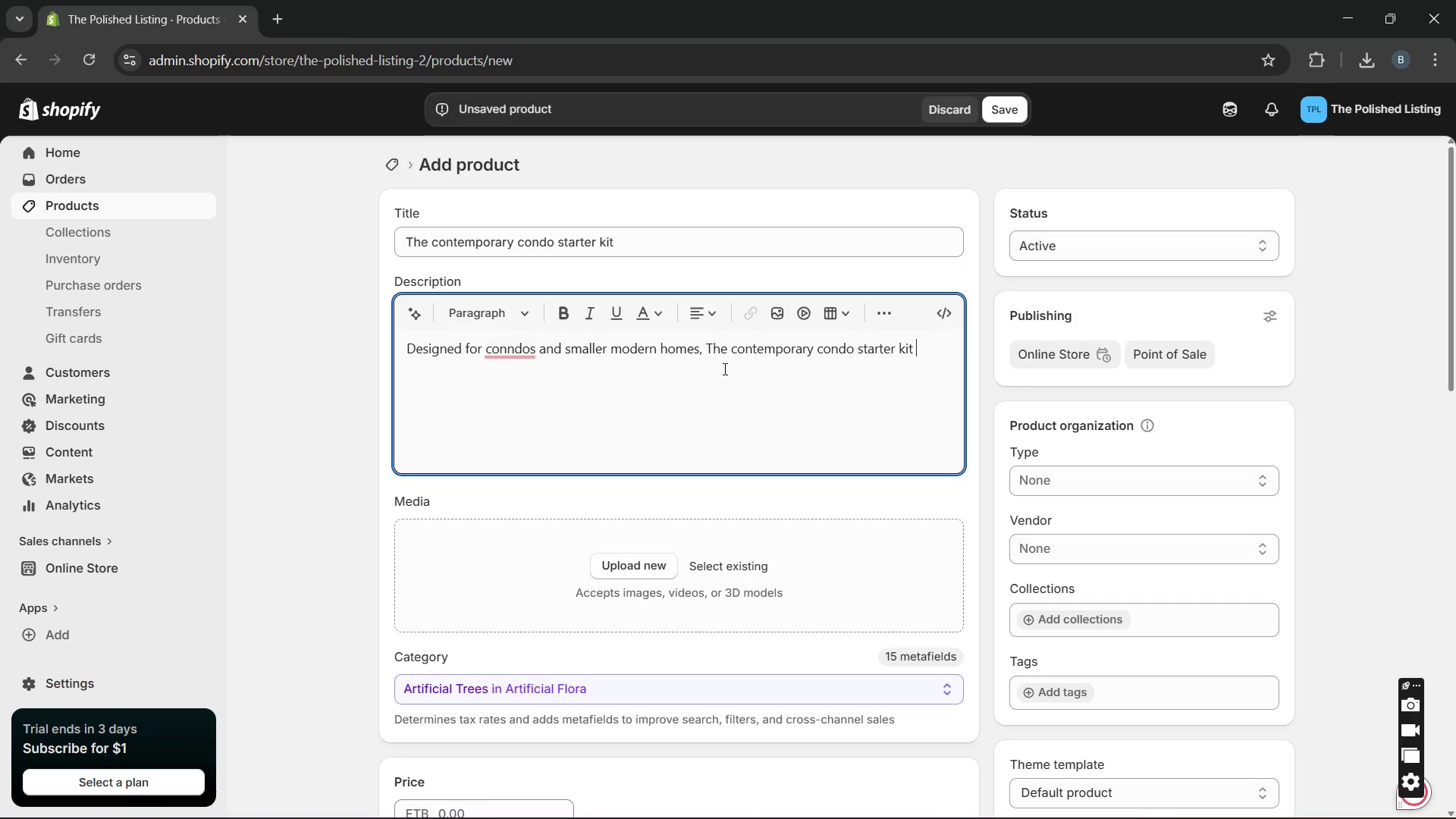 
type(adds clean style and practical charm to compact spaces )
key(Backspace)
type(, )
key(Backspace)
key(Backspace)
type(. Perfect for helping buyers see comfi)
key(Backspace)
type(ort, function )
key(Backspace)
type(, and smart use of space )
key(Backspace)
type(.)
 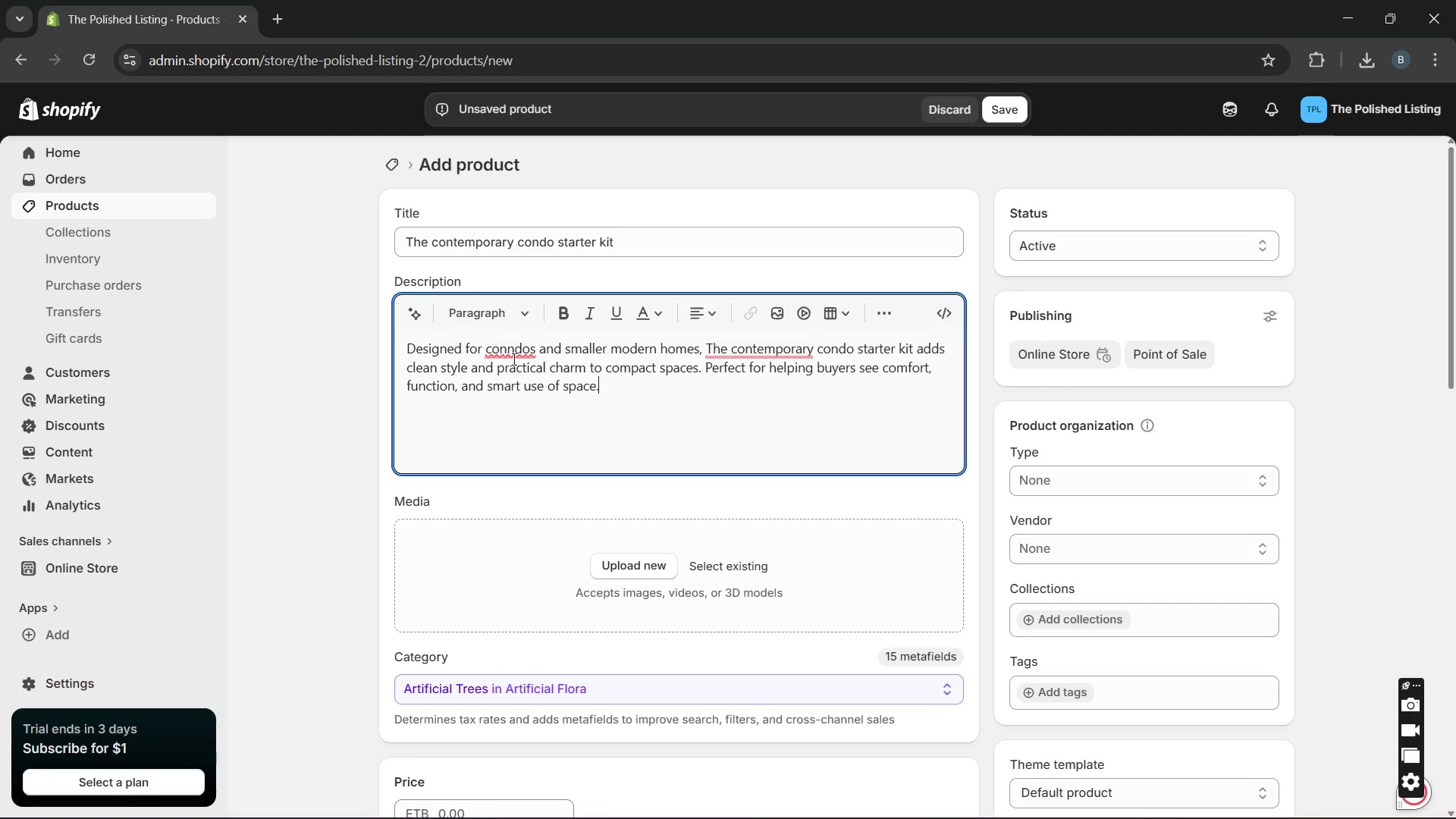 
left_click([513, 352])
 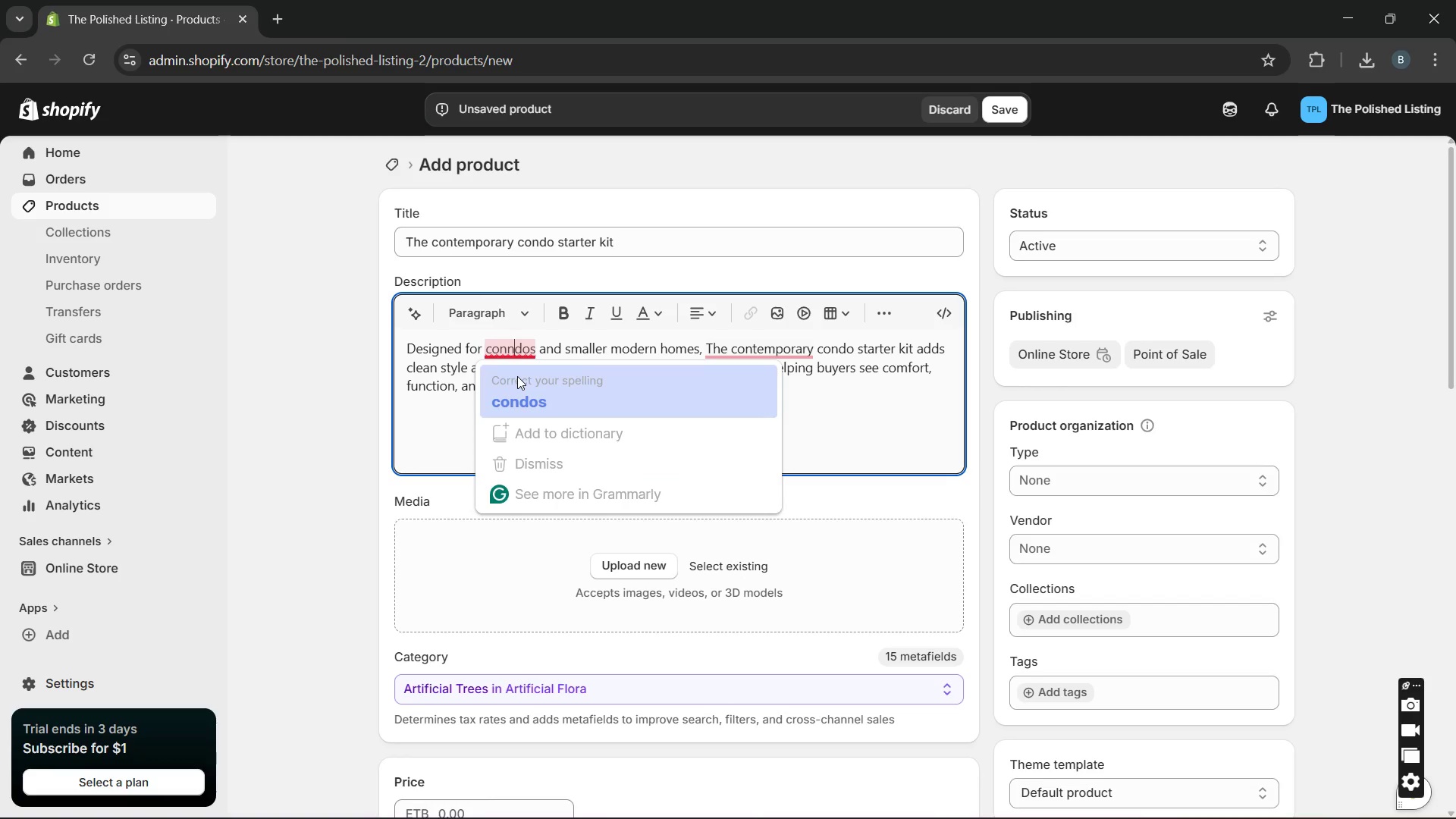 
left_click([517, 376])
 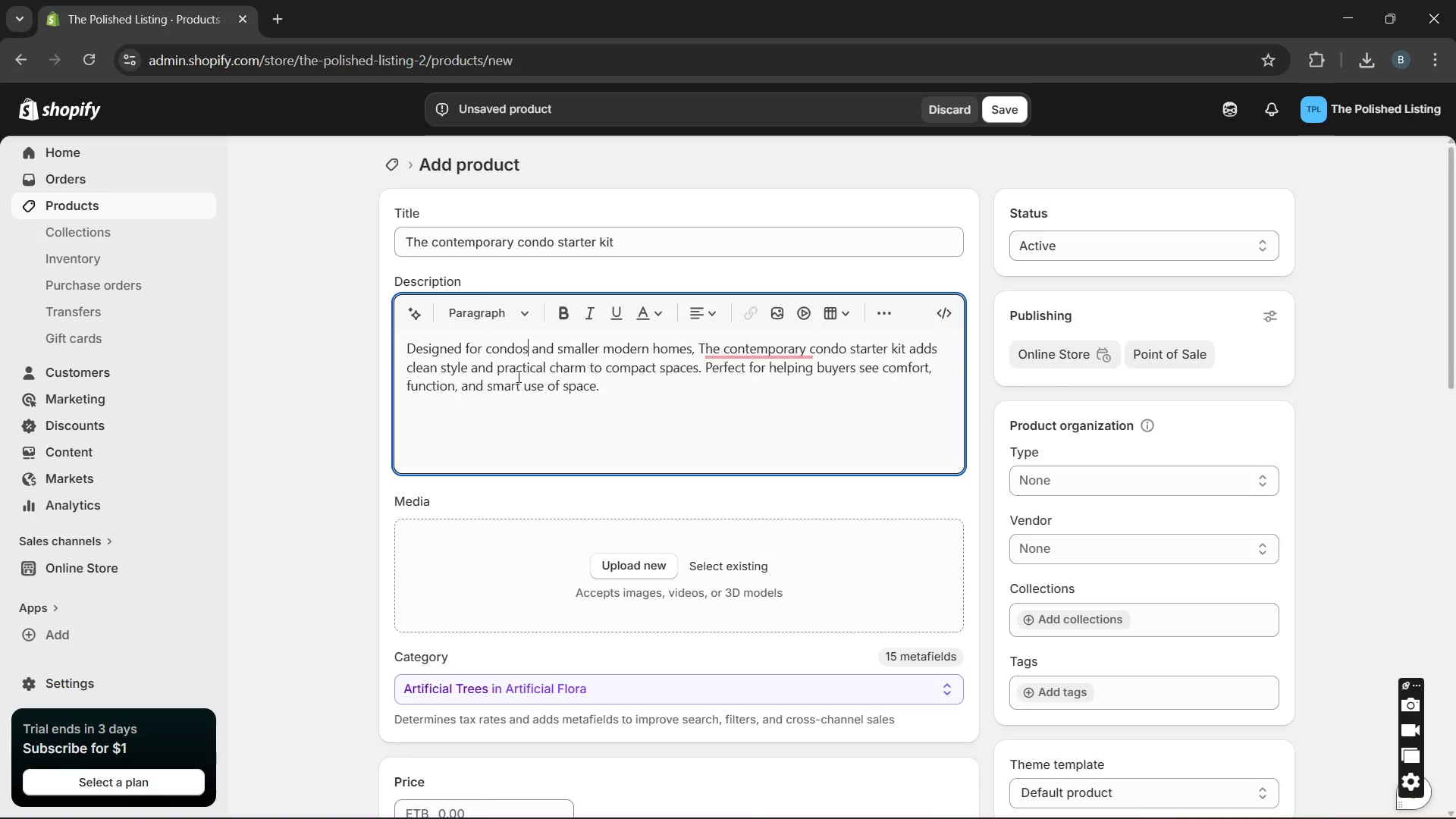 
key(Unknown)
 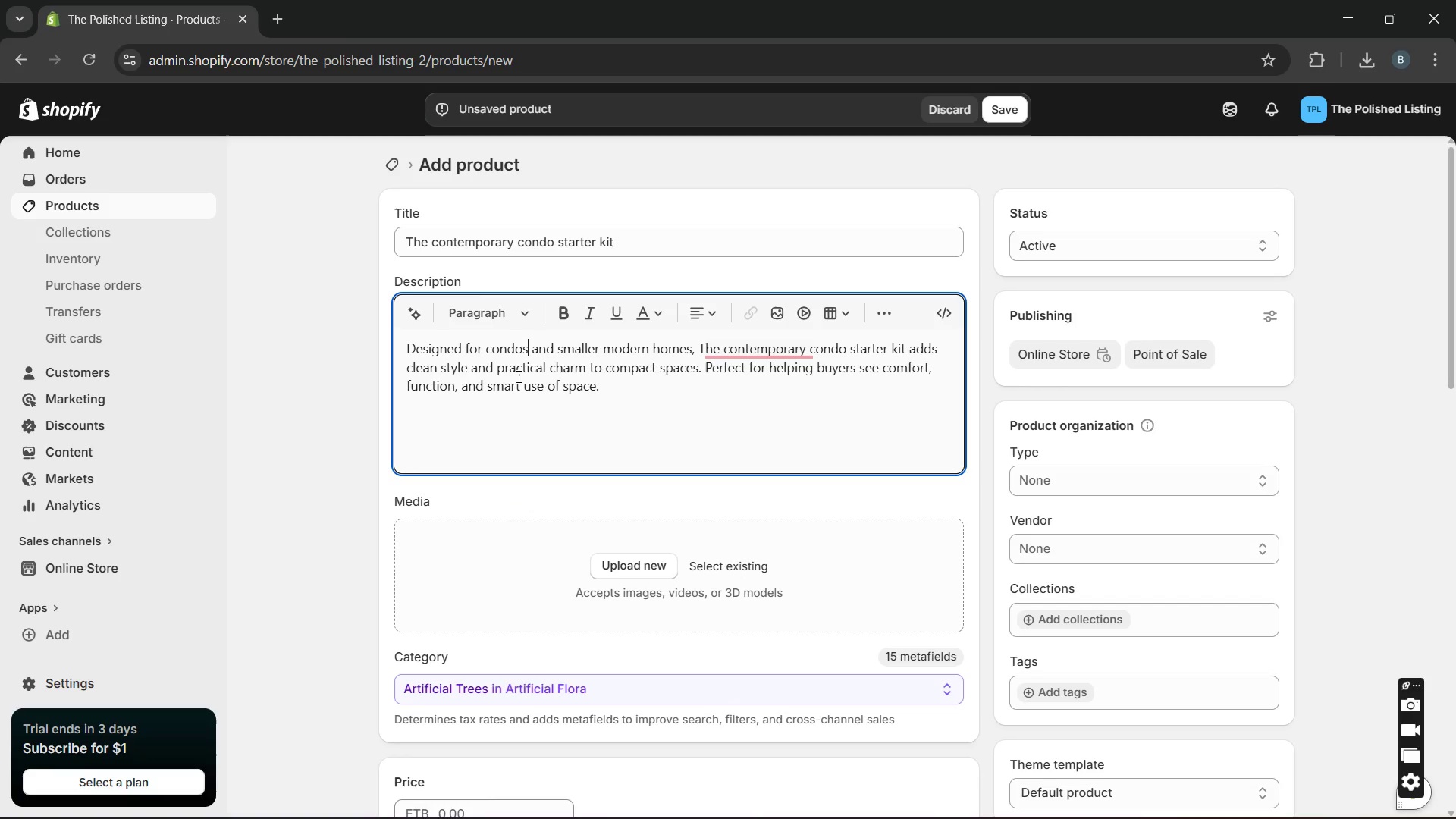 
key(Unknown)
 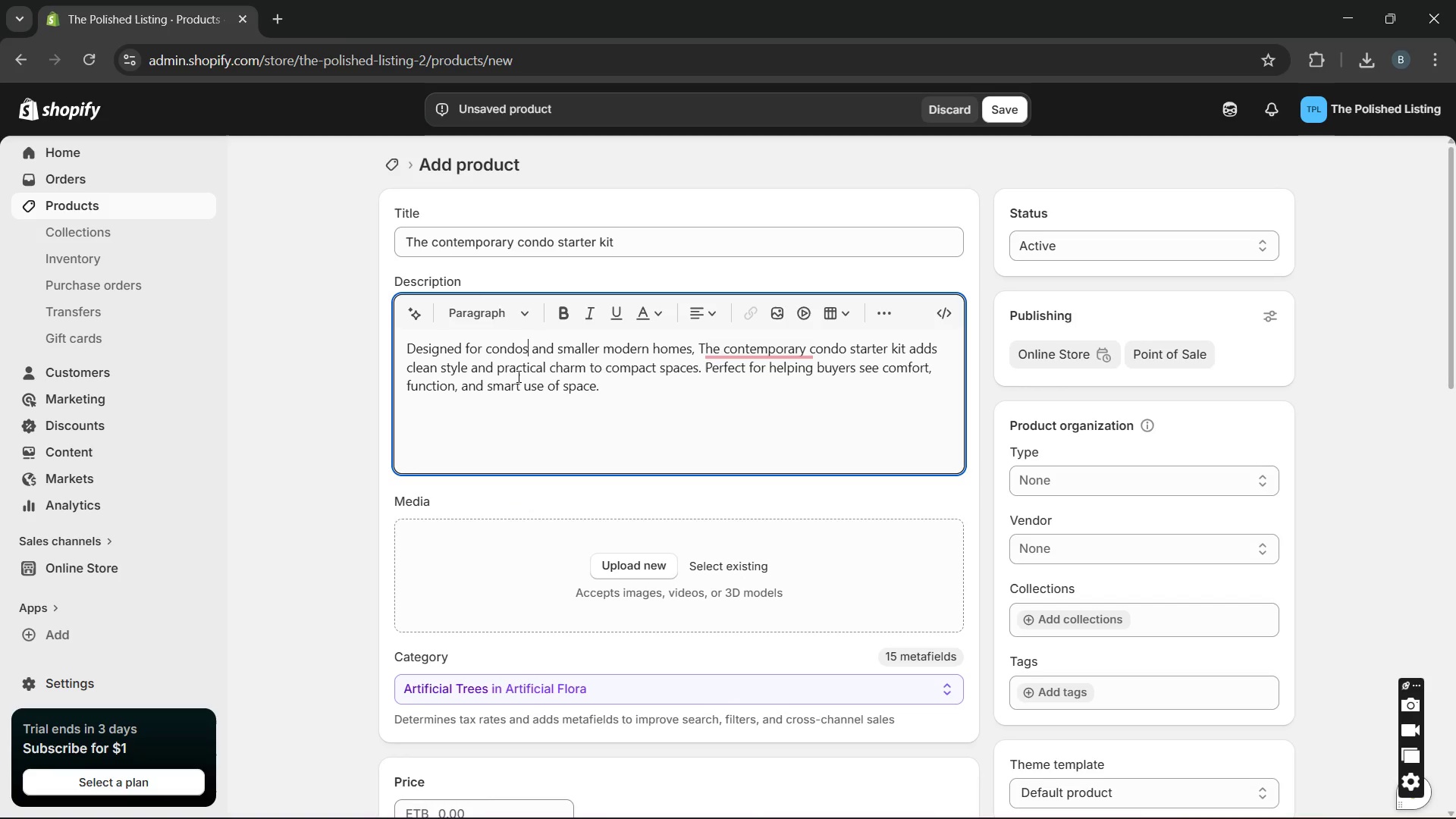 
key(Unknown)
 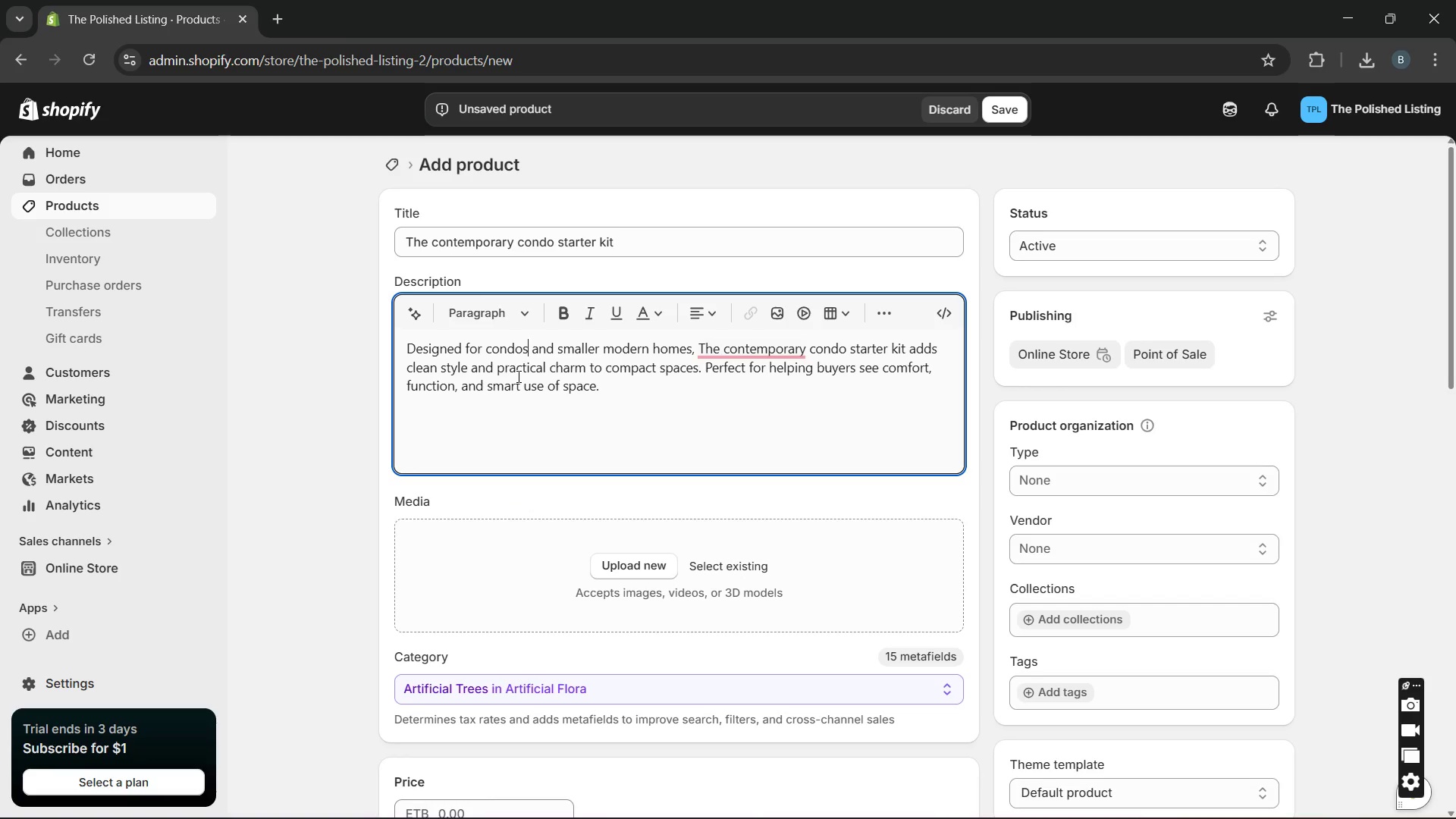 
key(Unknown)
 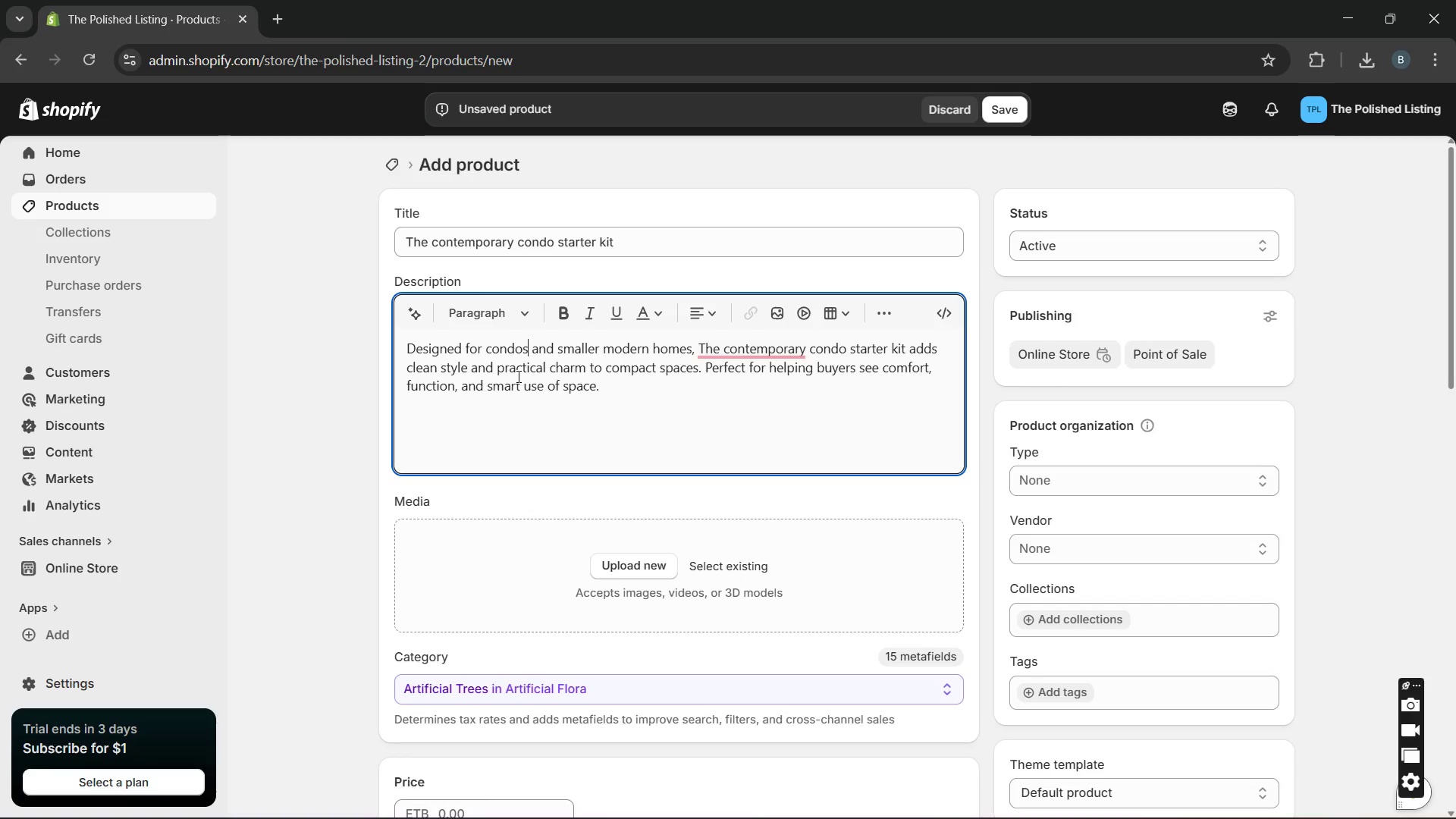 
key(Unknown)
 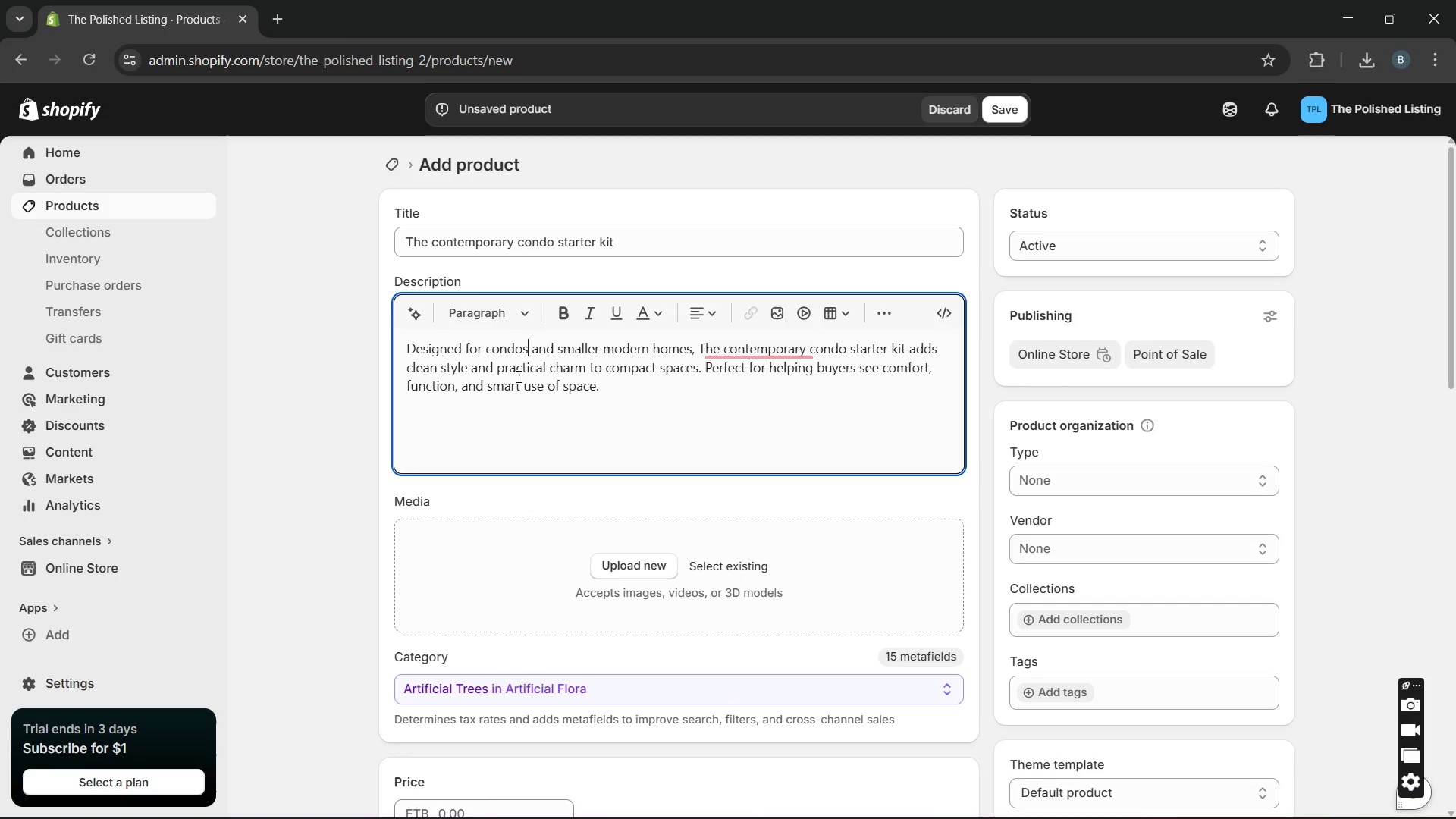 
wait(9.42)
 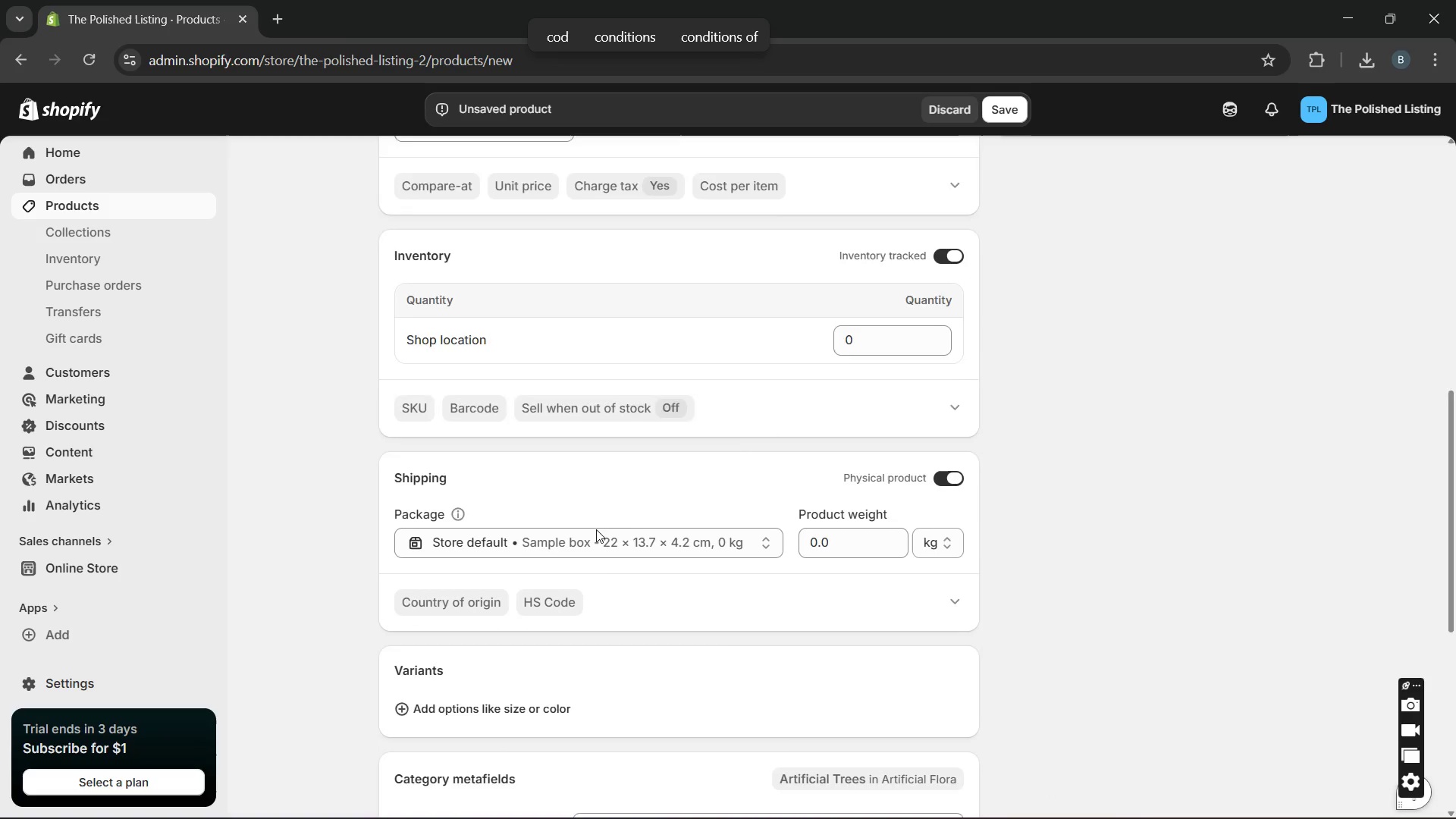 
left_click([949, 593])
 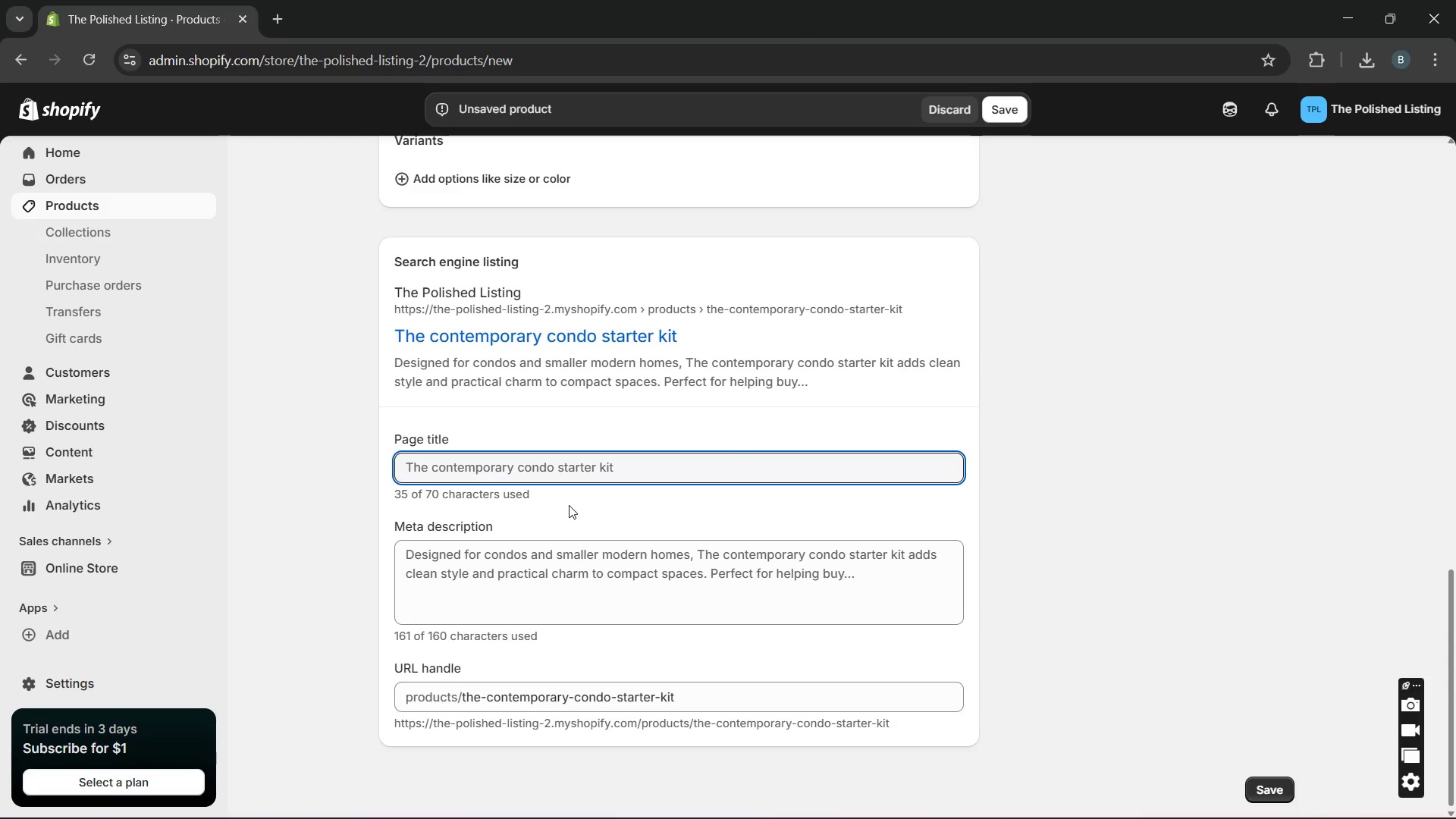 
double_click([567, 469])
 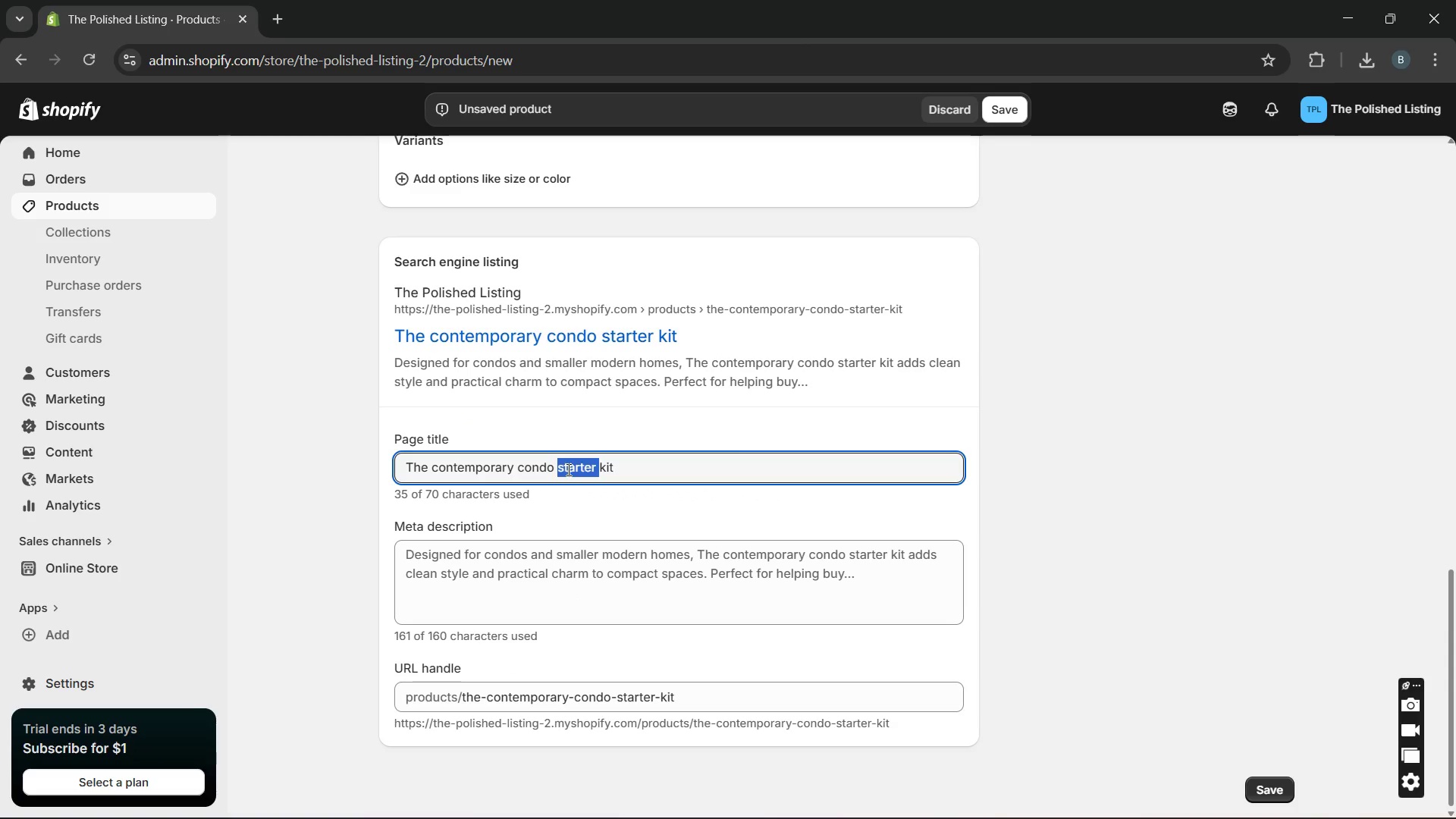 
type(Staging )
 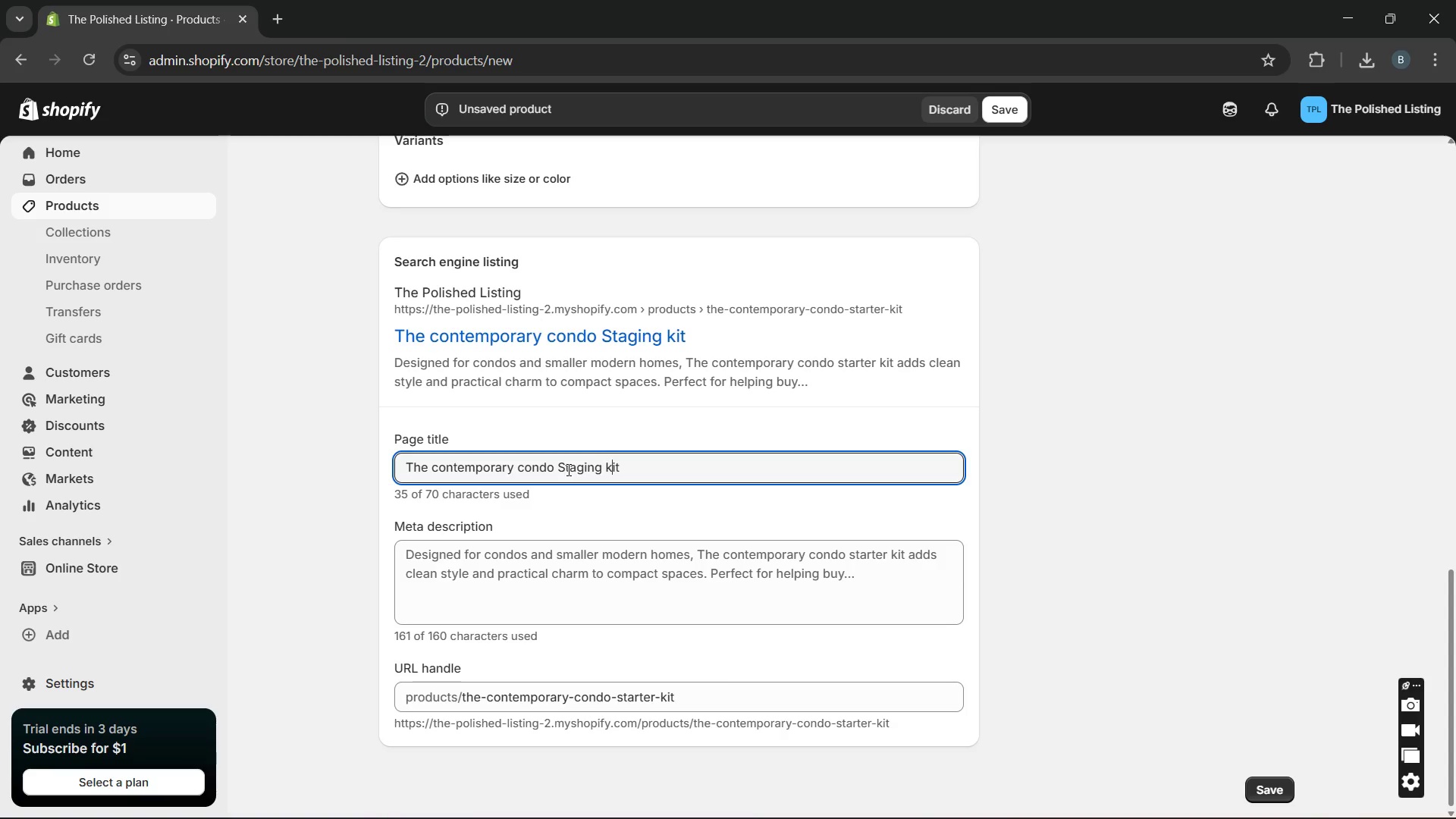 
key(ArrowRight)
 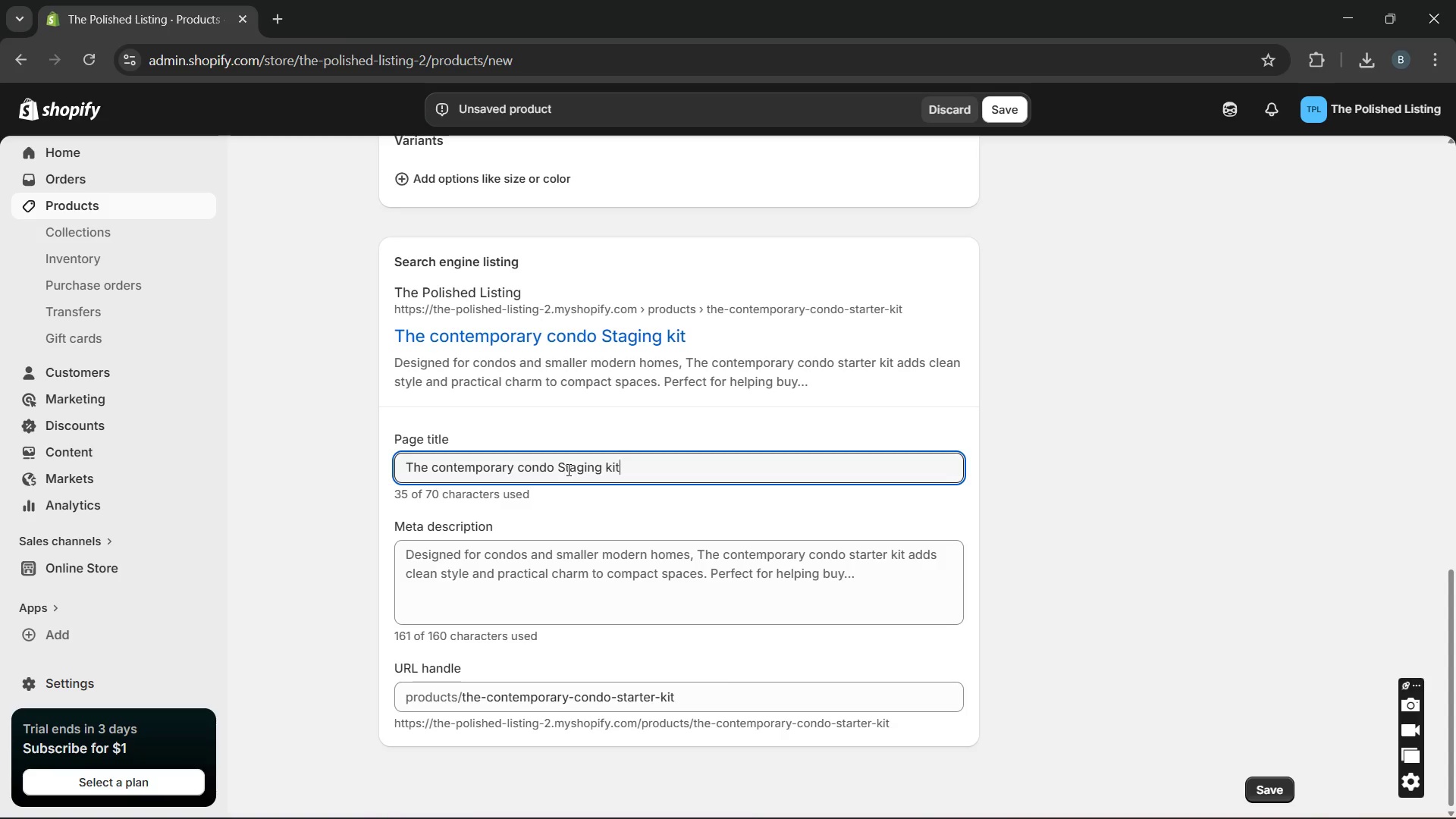 
key(ArrowRight)
 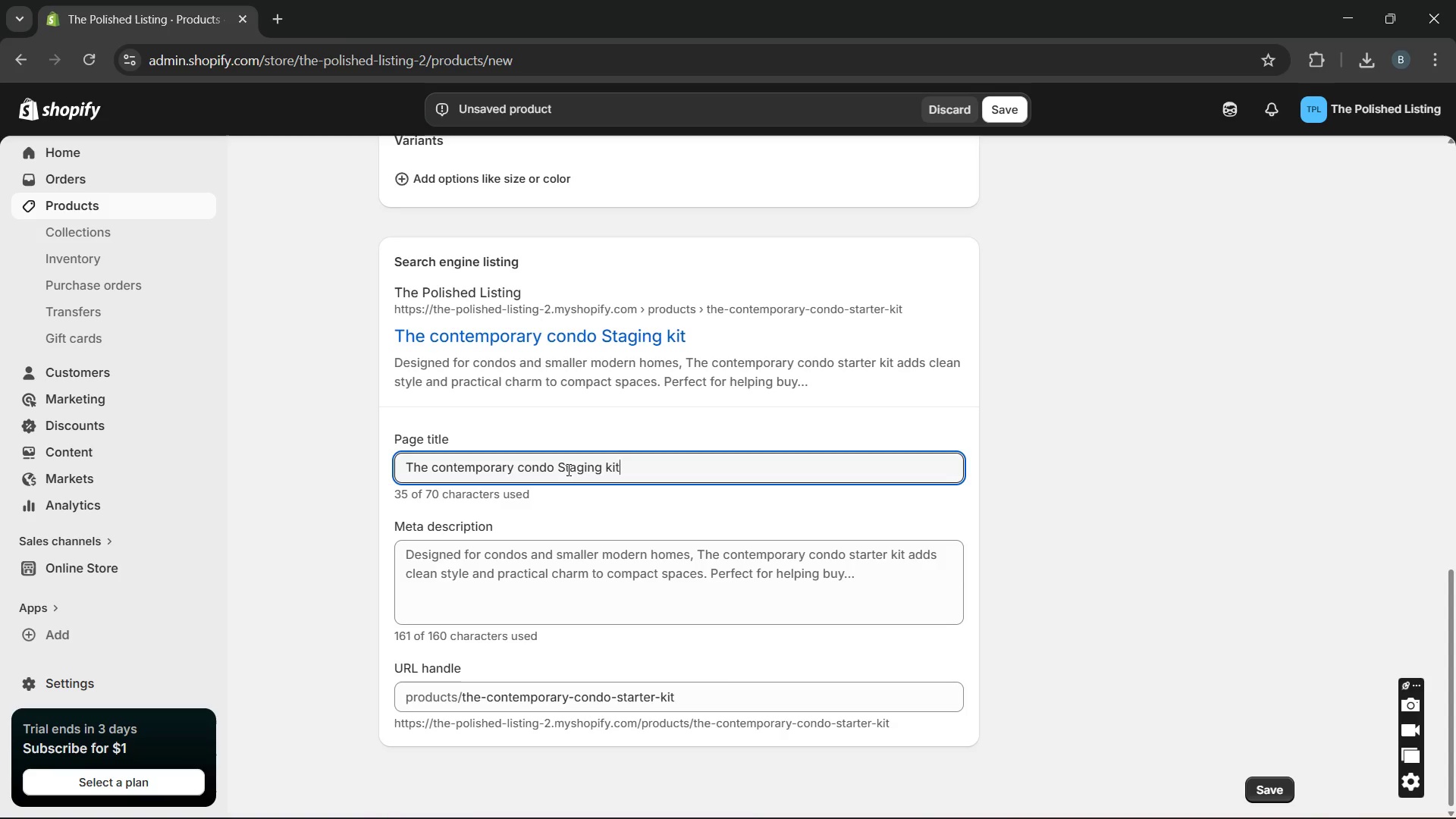 
key(ArrowRight)
 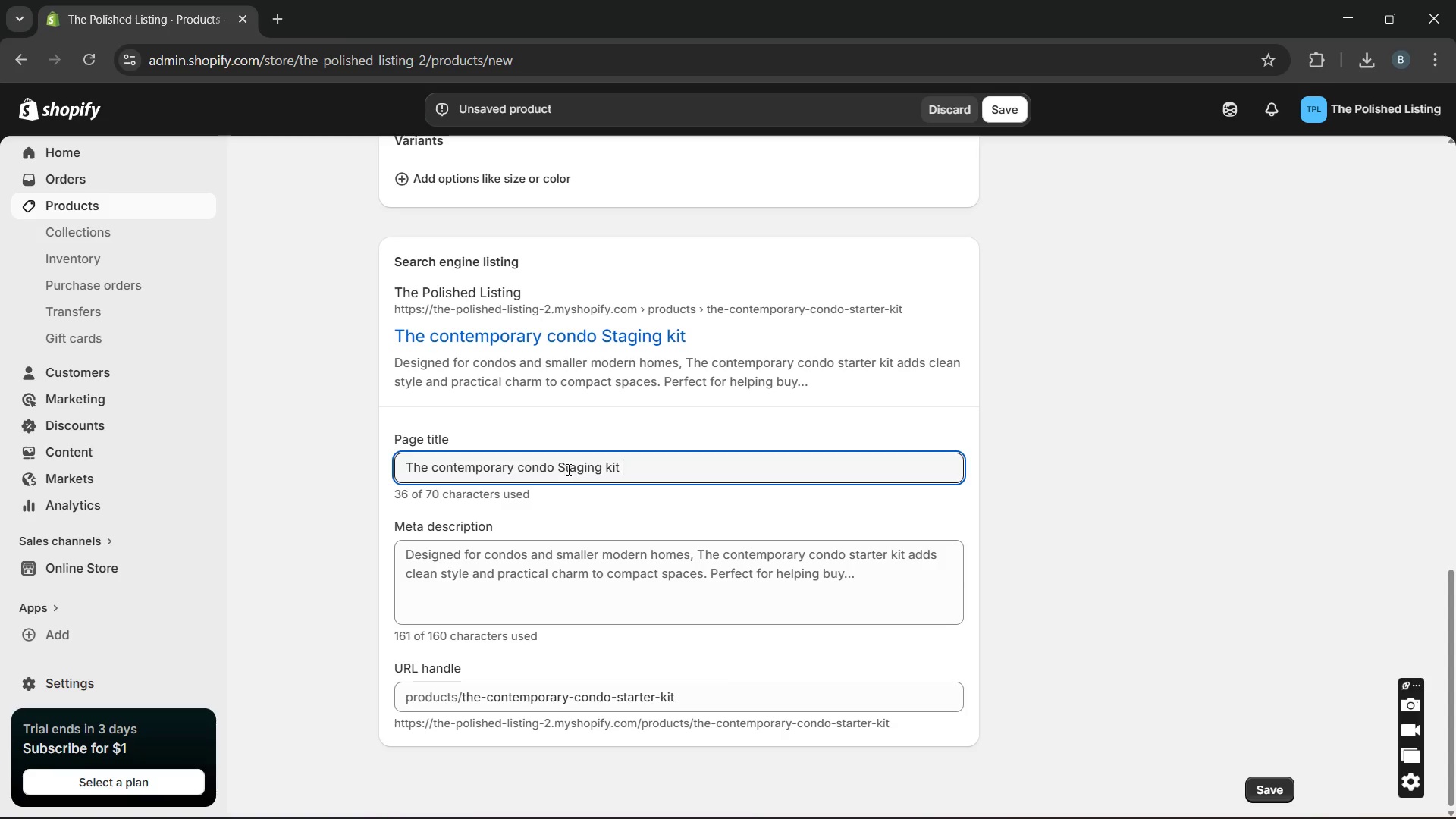 
key(Space)
 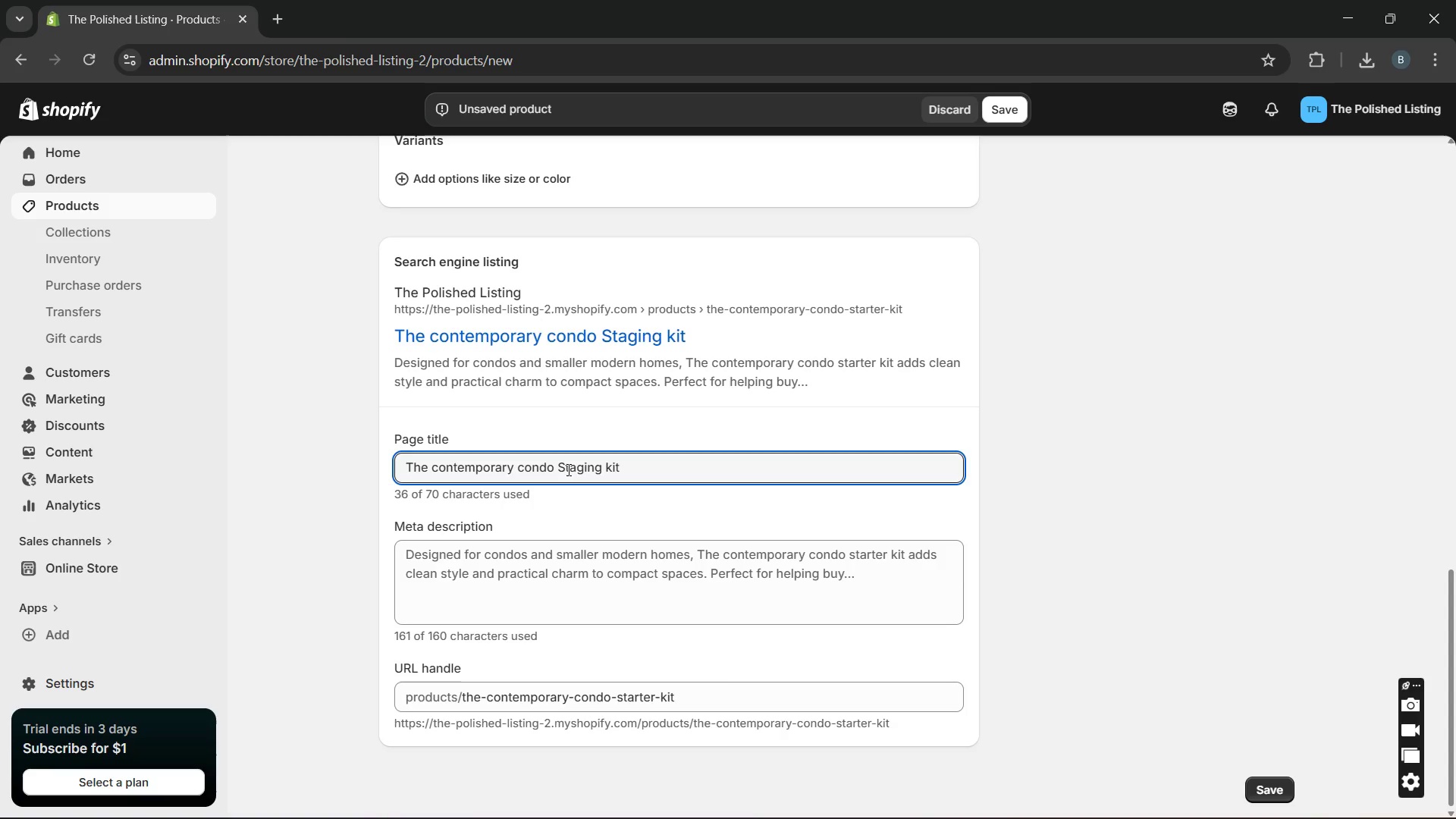 
key(Control+ControlLeft)
 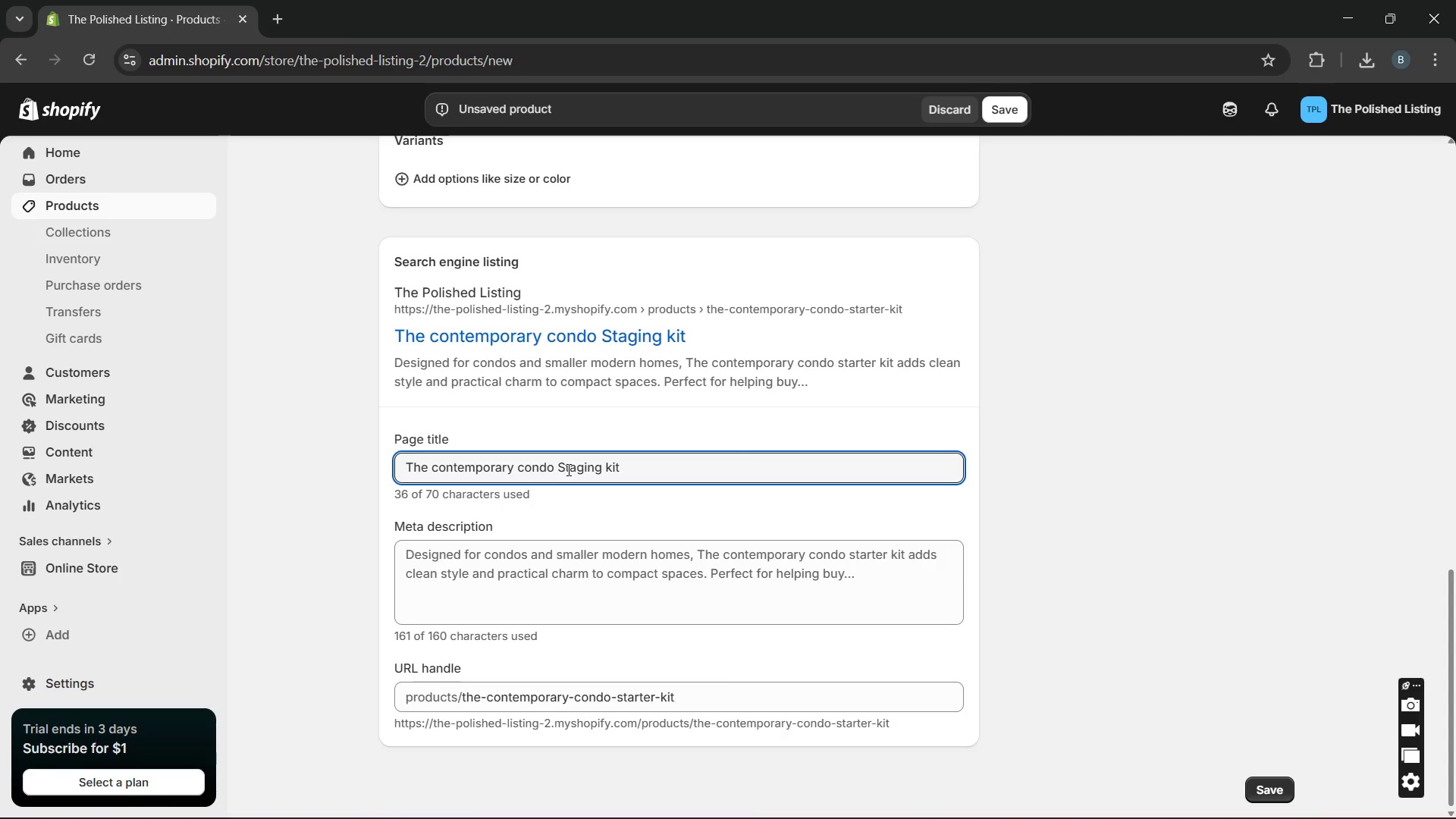 
key(Shift+Break)
 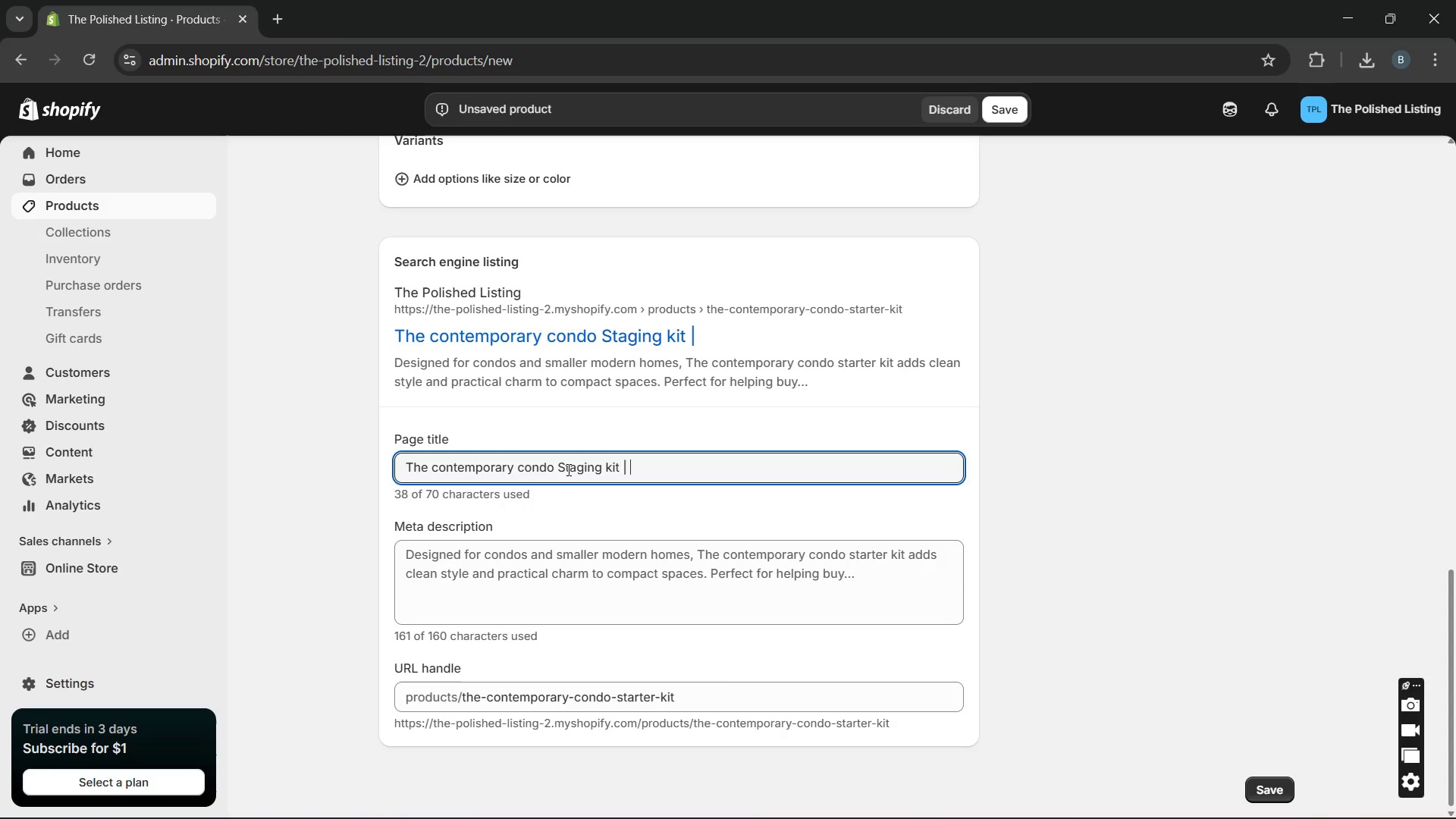 
key(Shift+Space)
 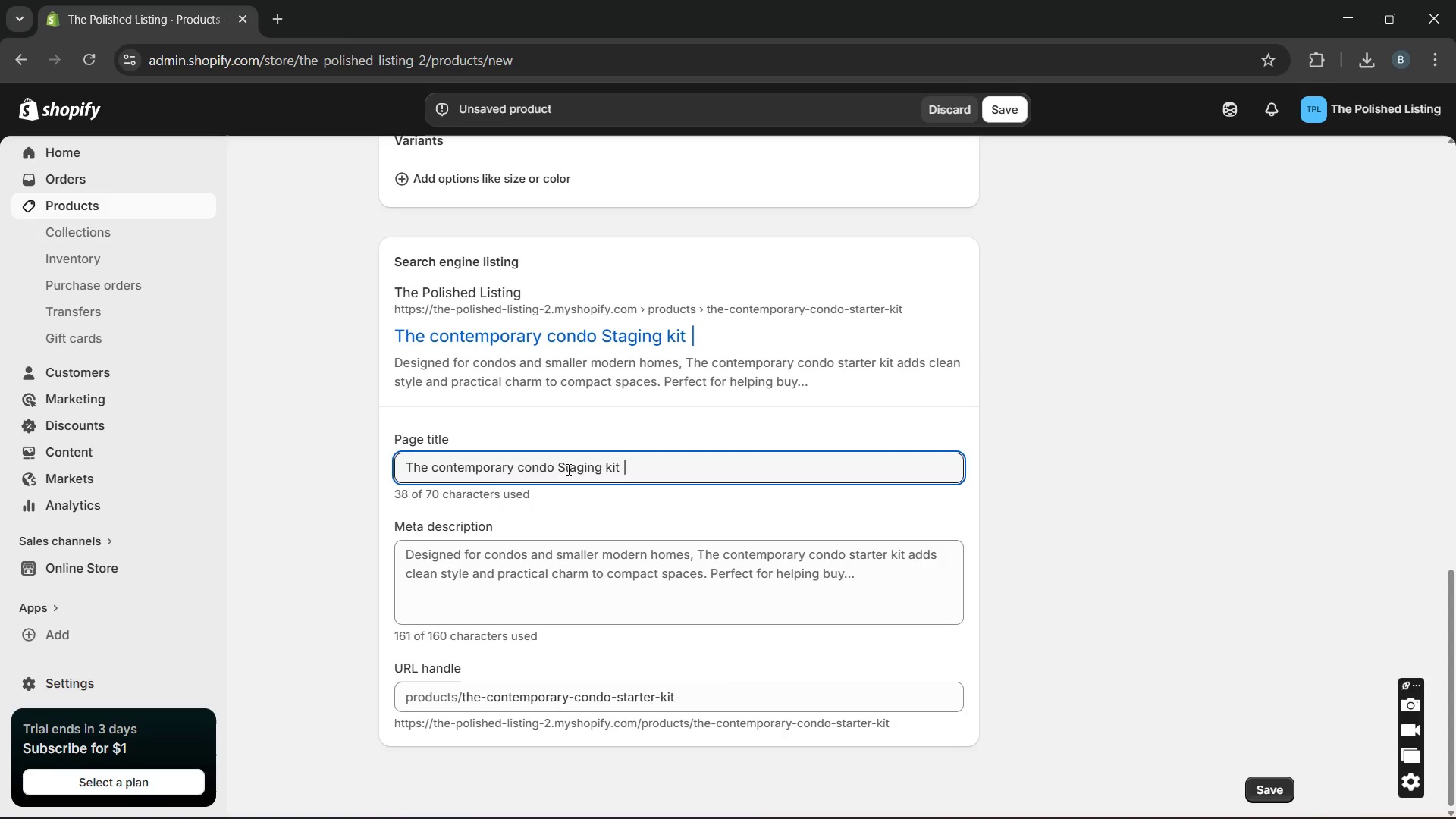 
wait(6.28)
 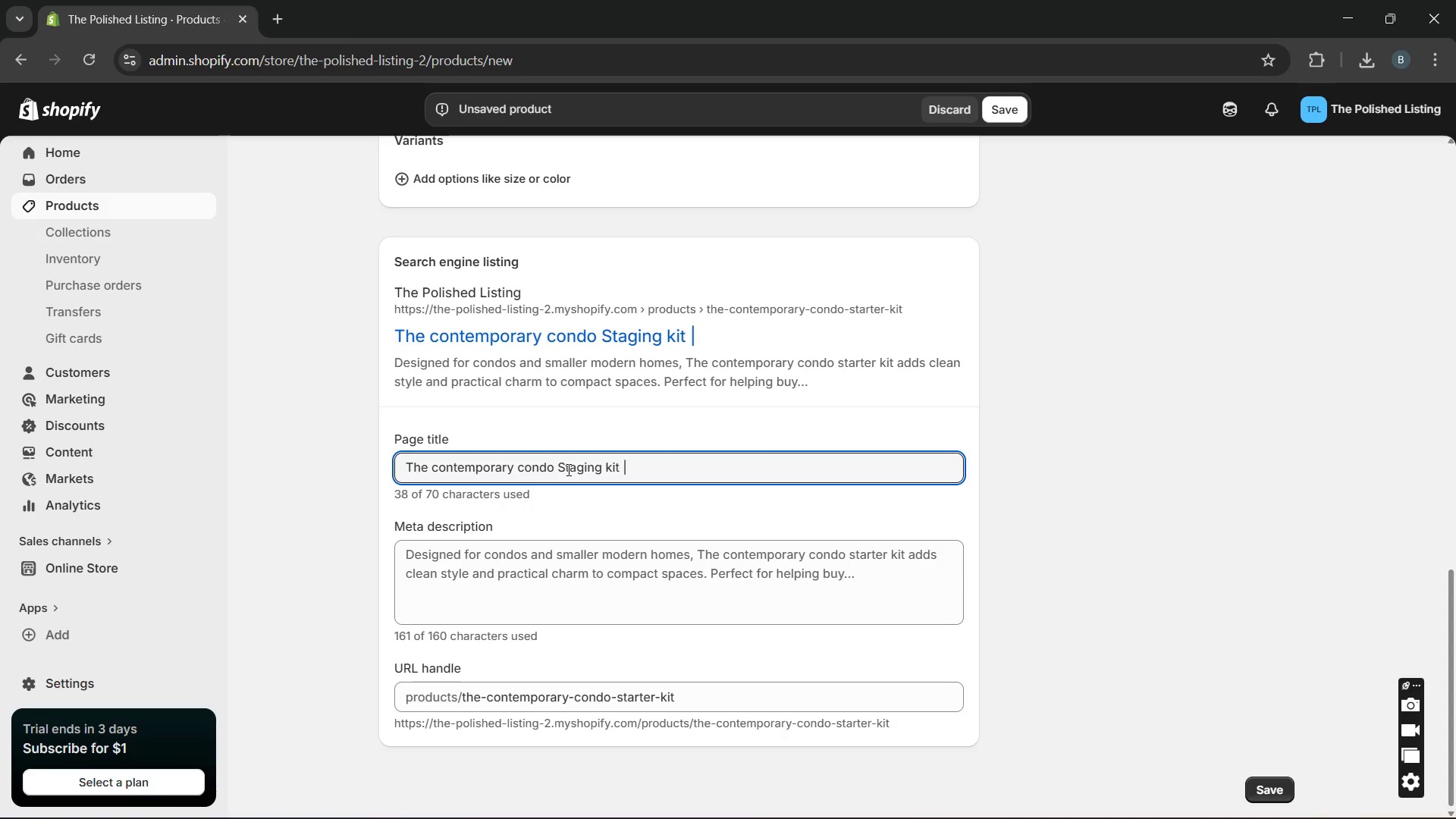 
type(Modern S mall Space SE)
key(Backspace)
type(et-up)
 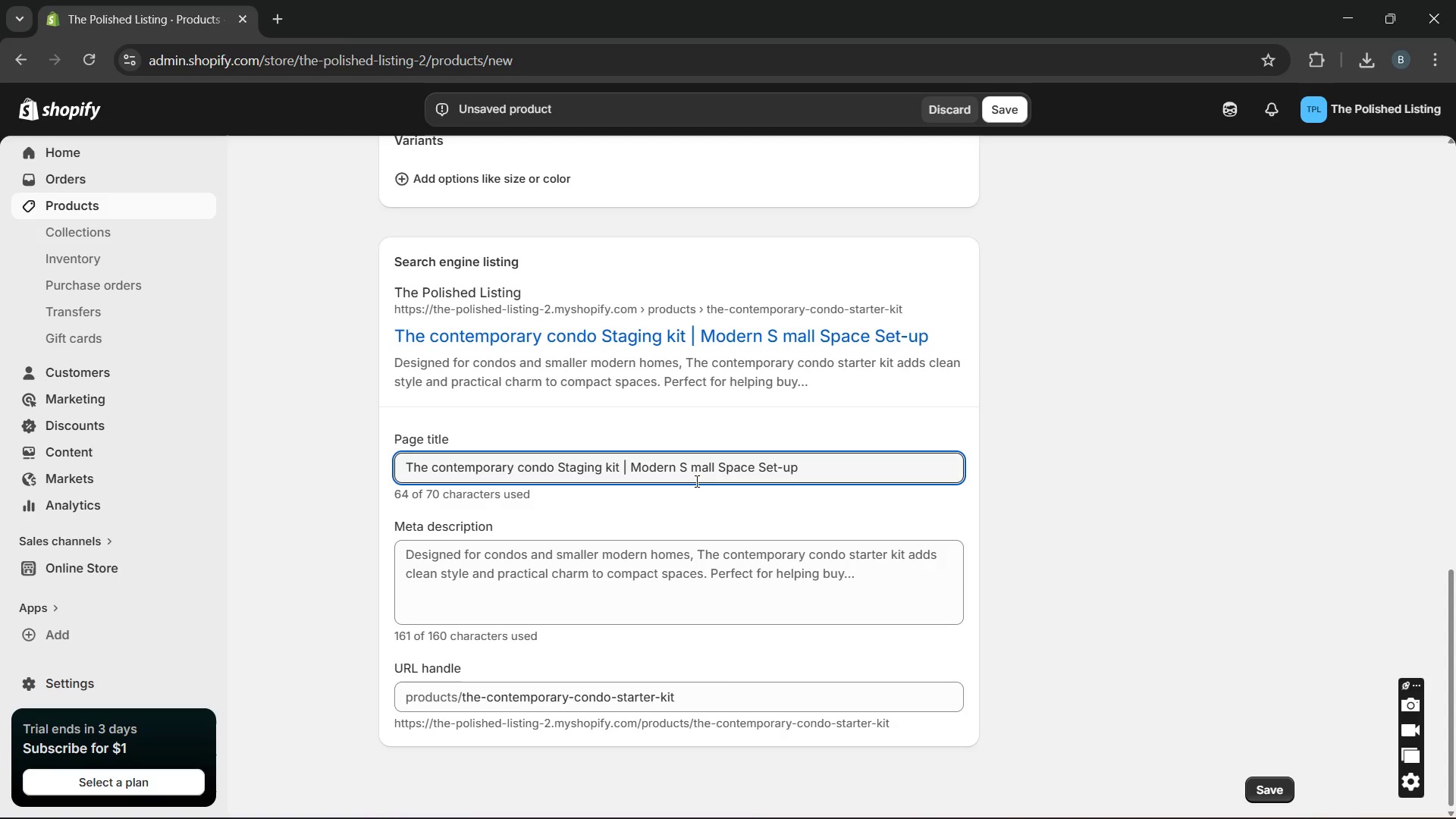 
left_click([696, 476])
 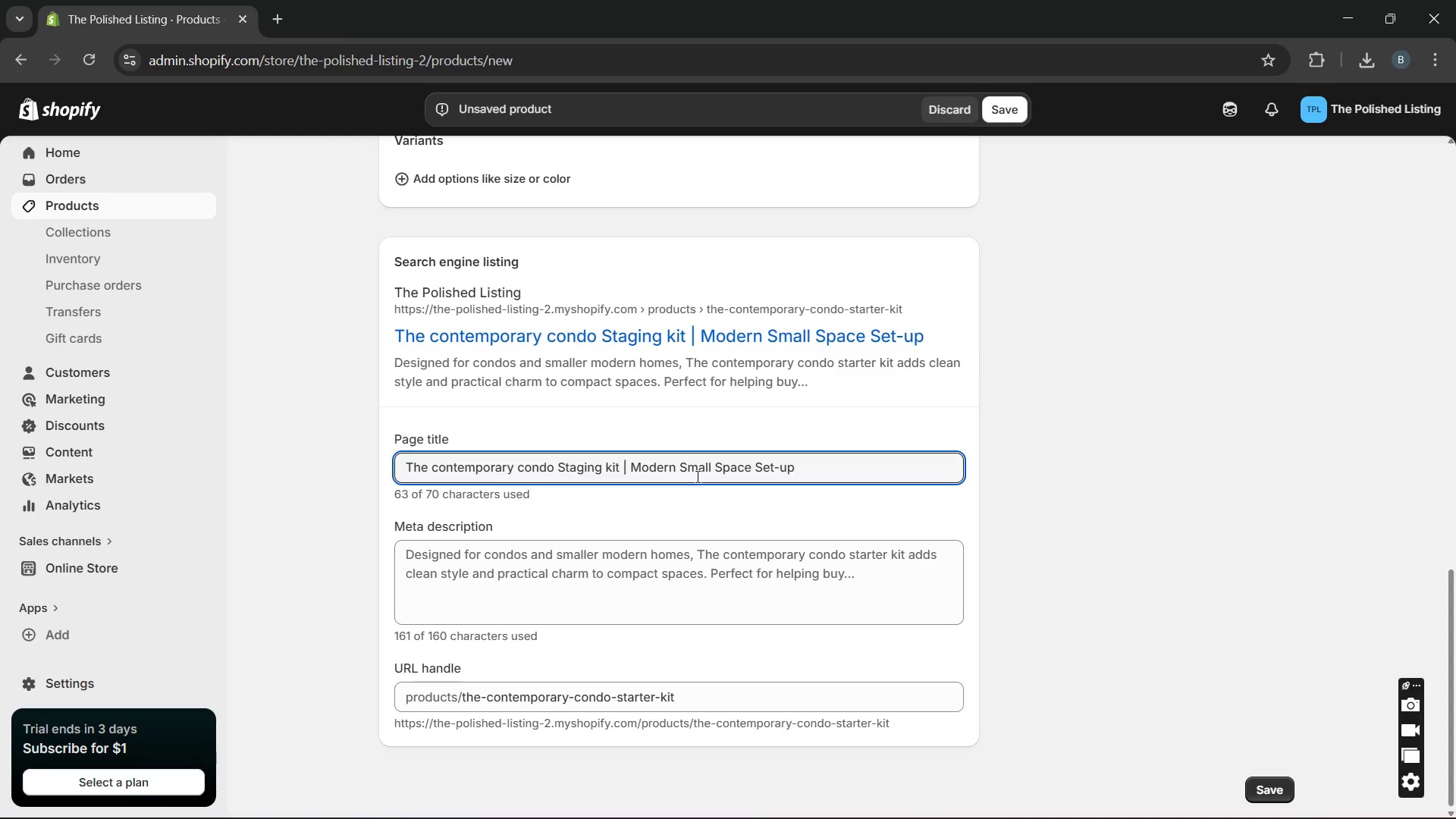 
key(Backspace)
 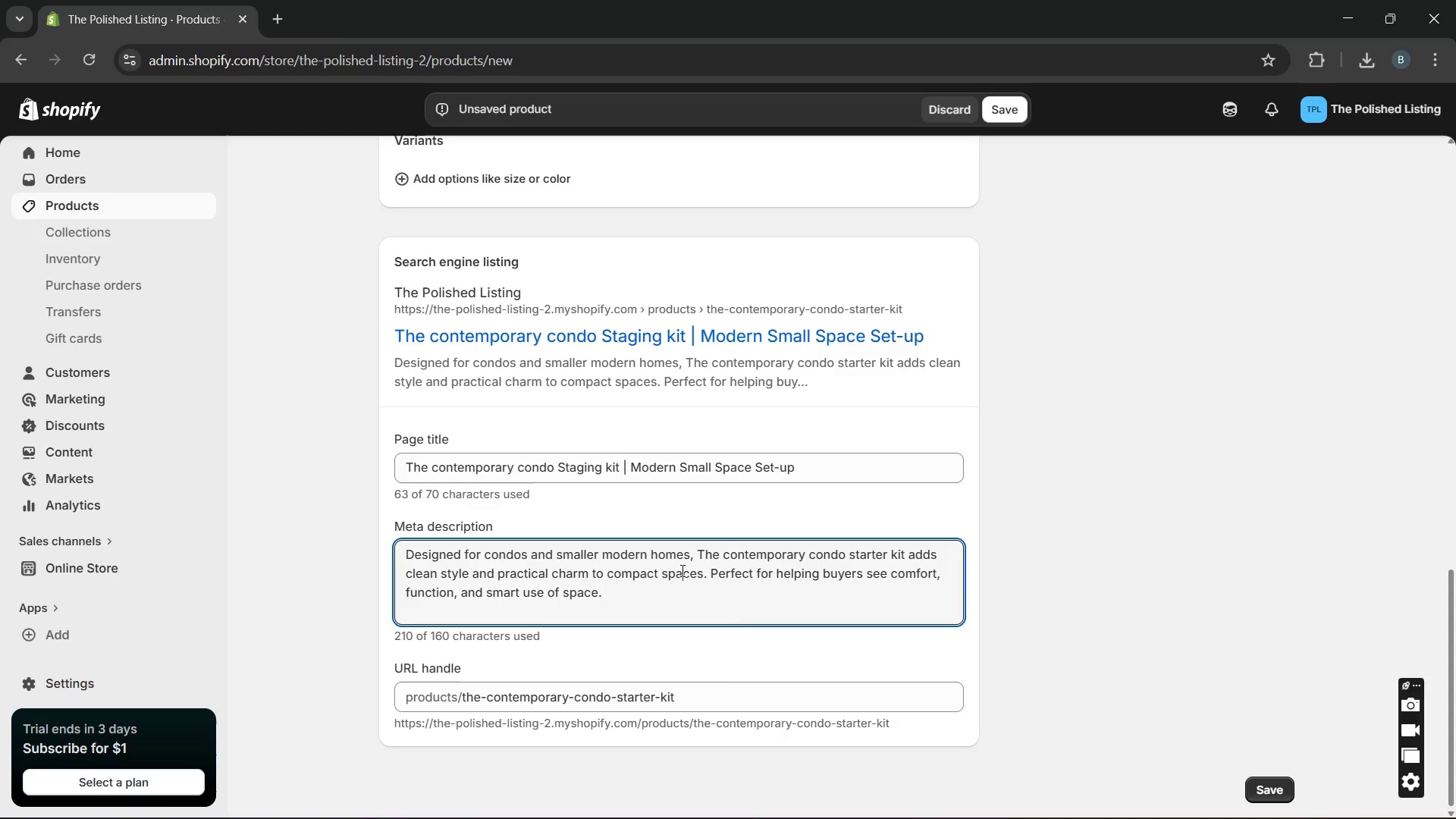 
double_click([681, 570])
 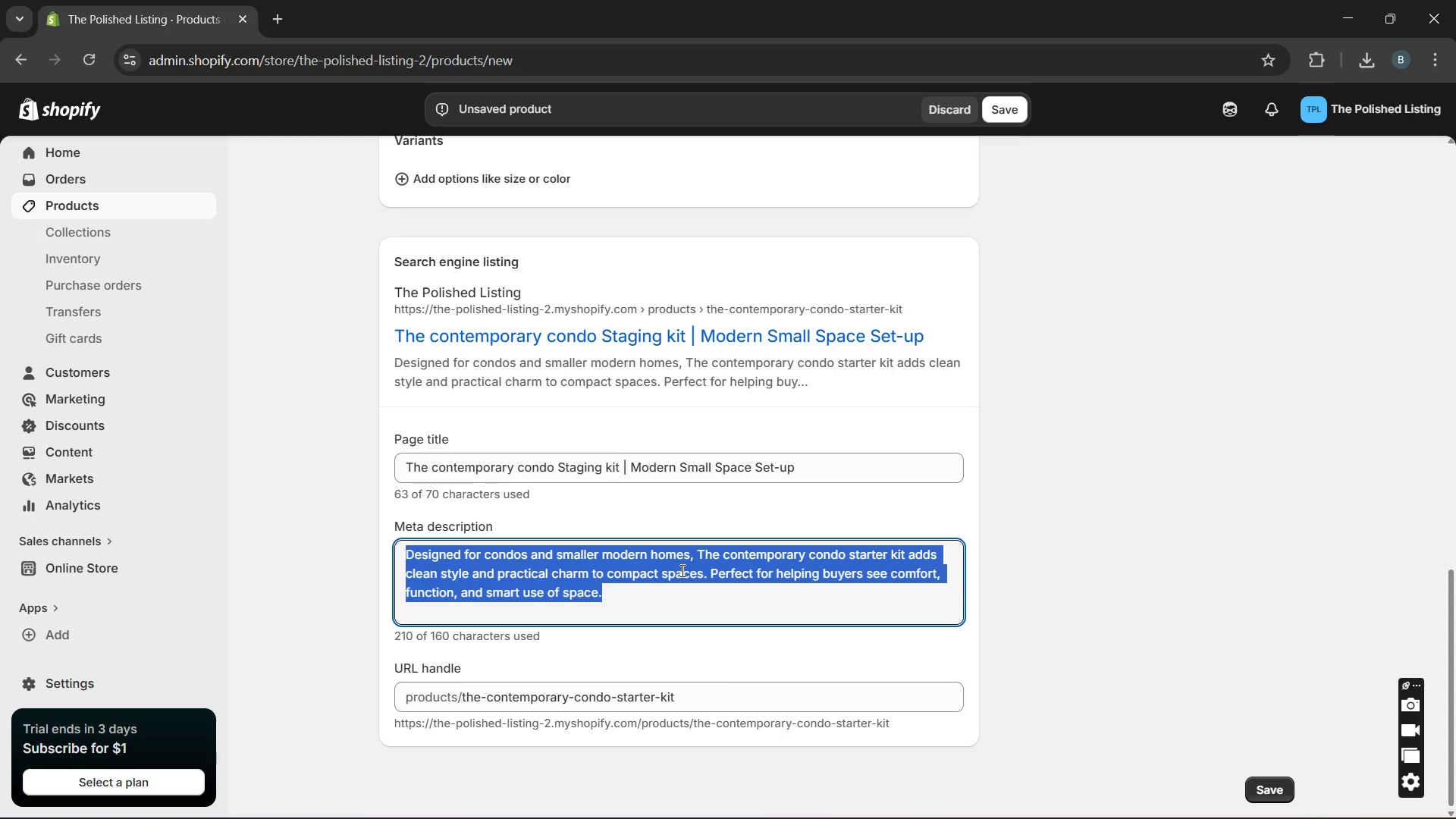 
triple_click([681, 570])
 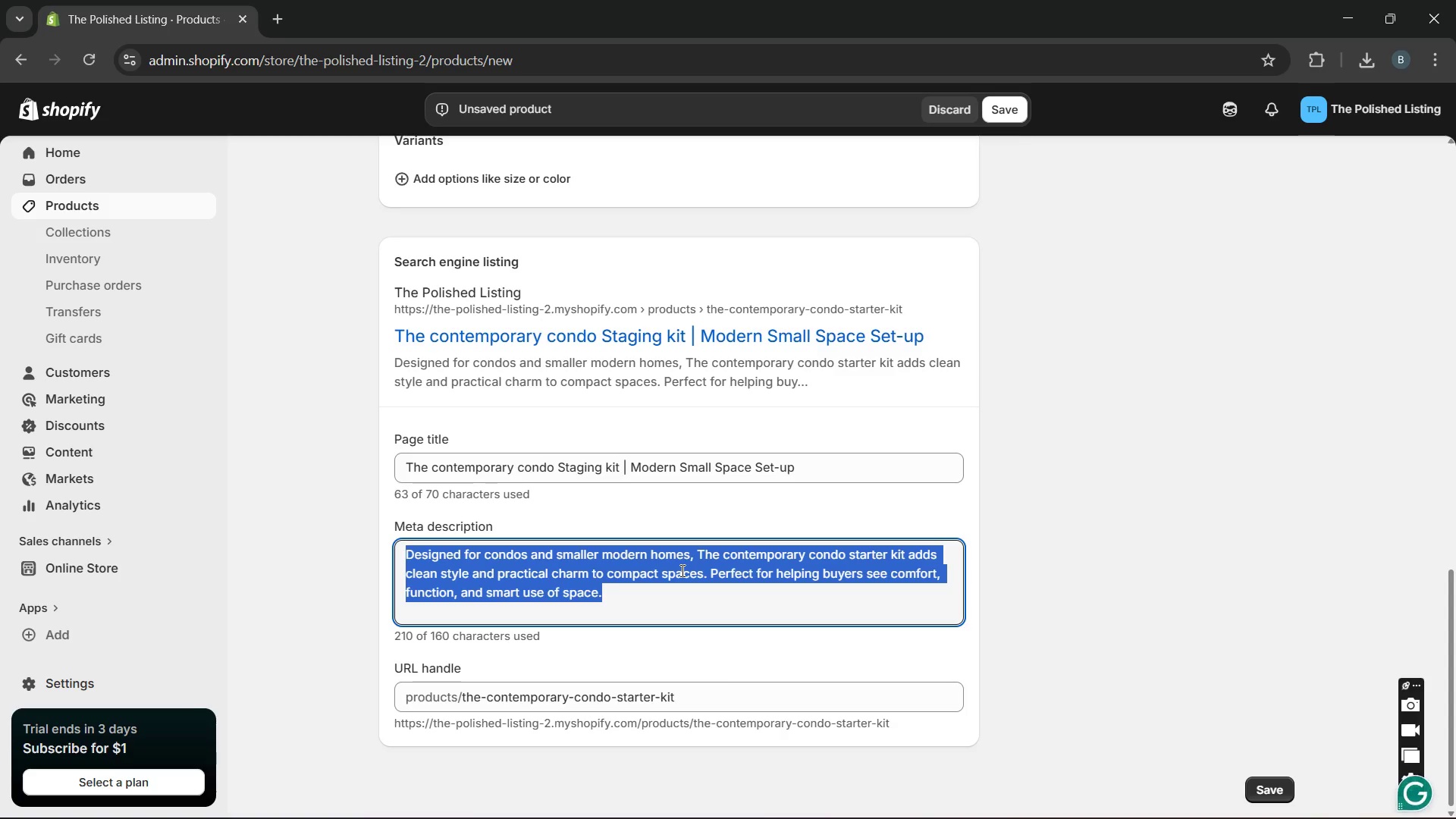 
triple_click([681, 570])
 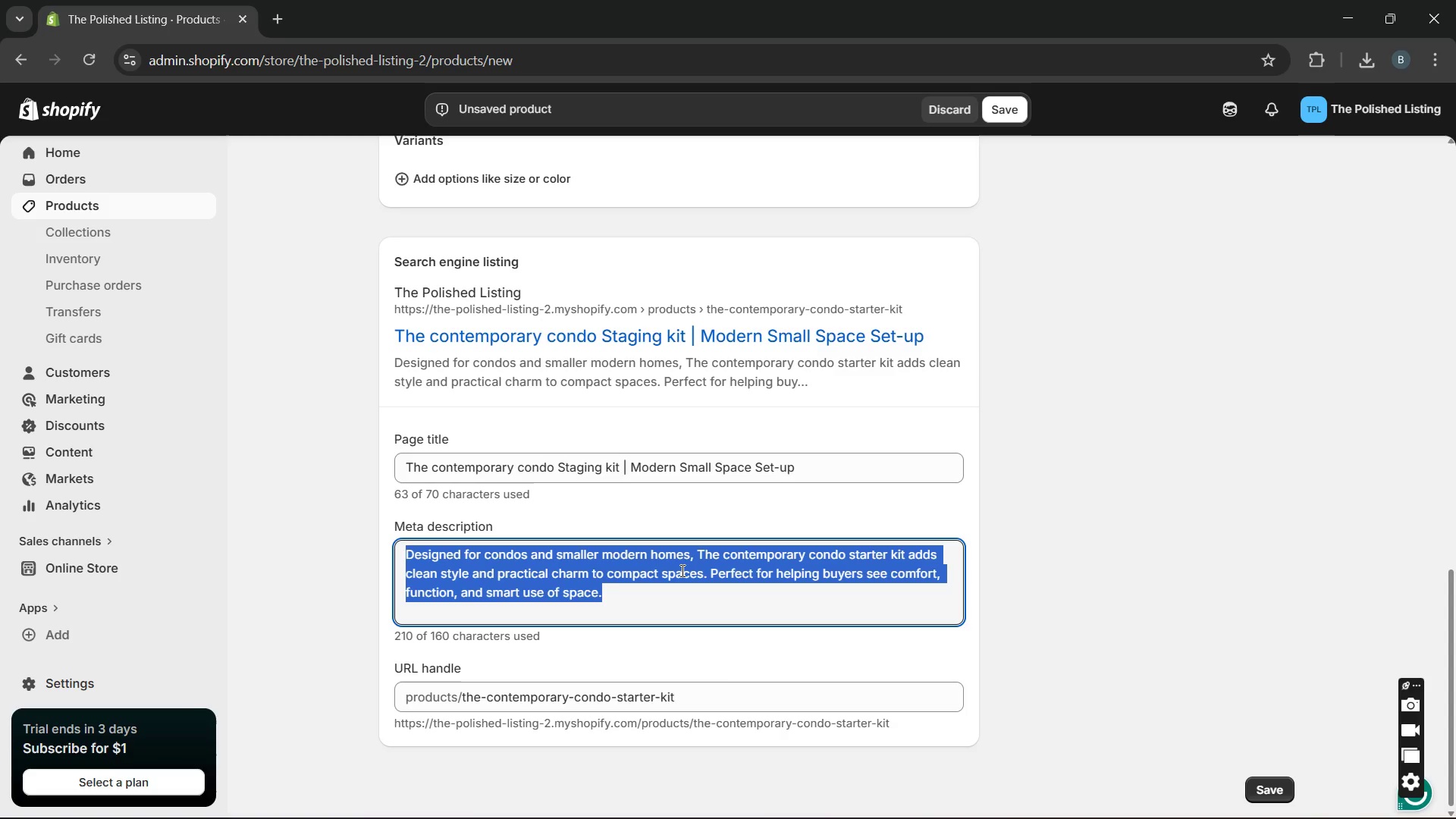 
type(Rental )
 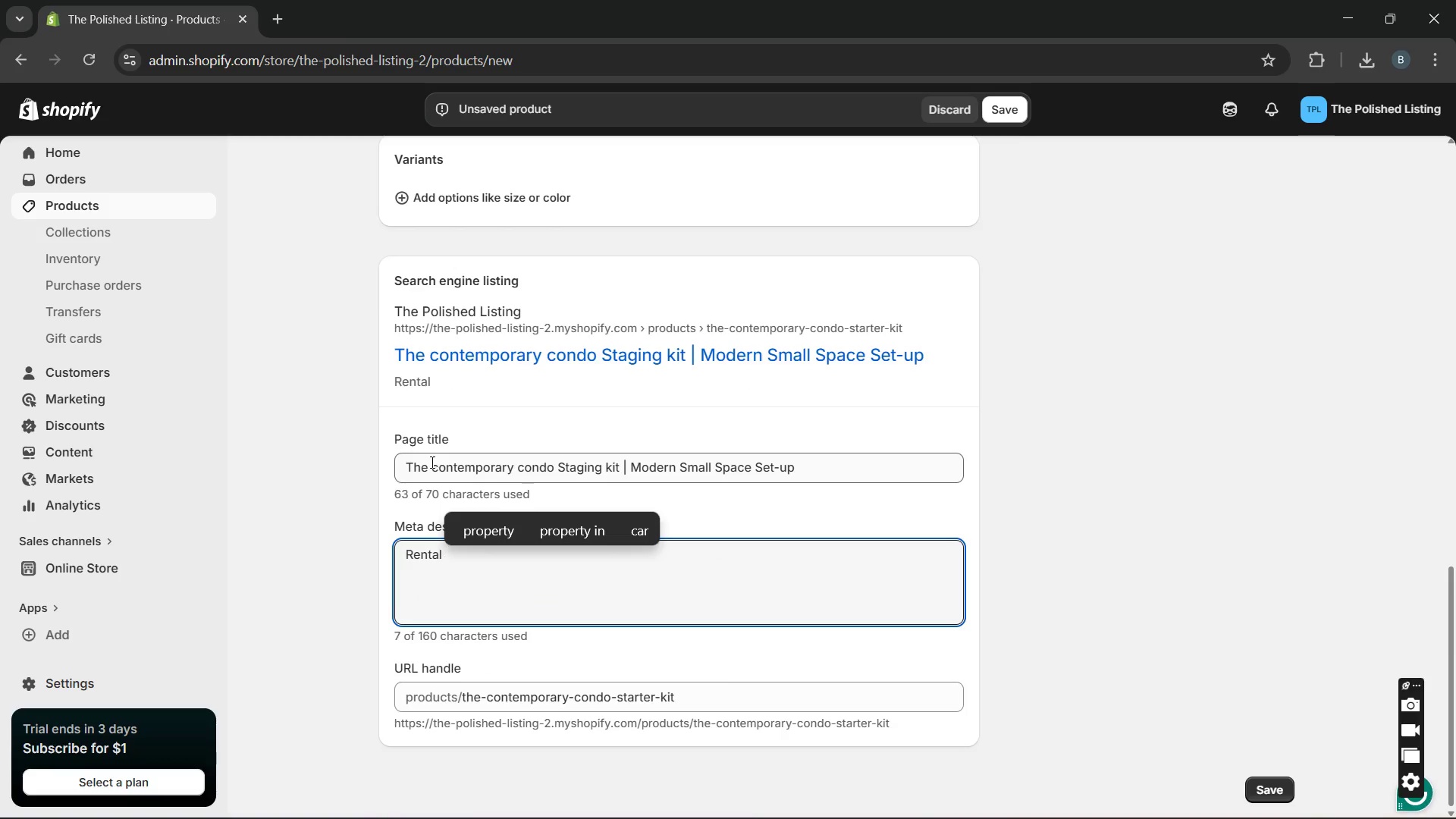 
left_click_drag(start_coordinate=[431, 462], to_coordinate=[620, 457])
 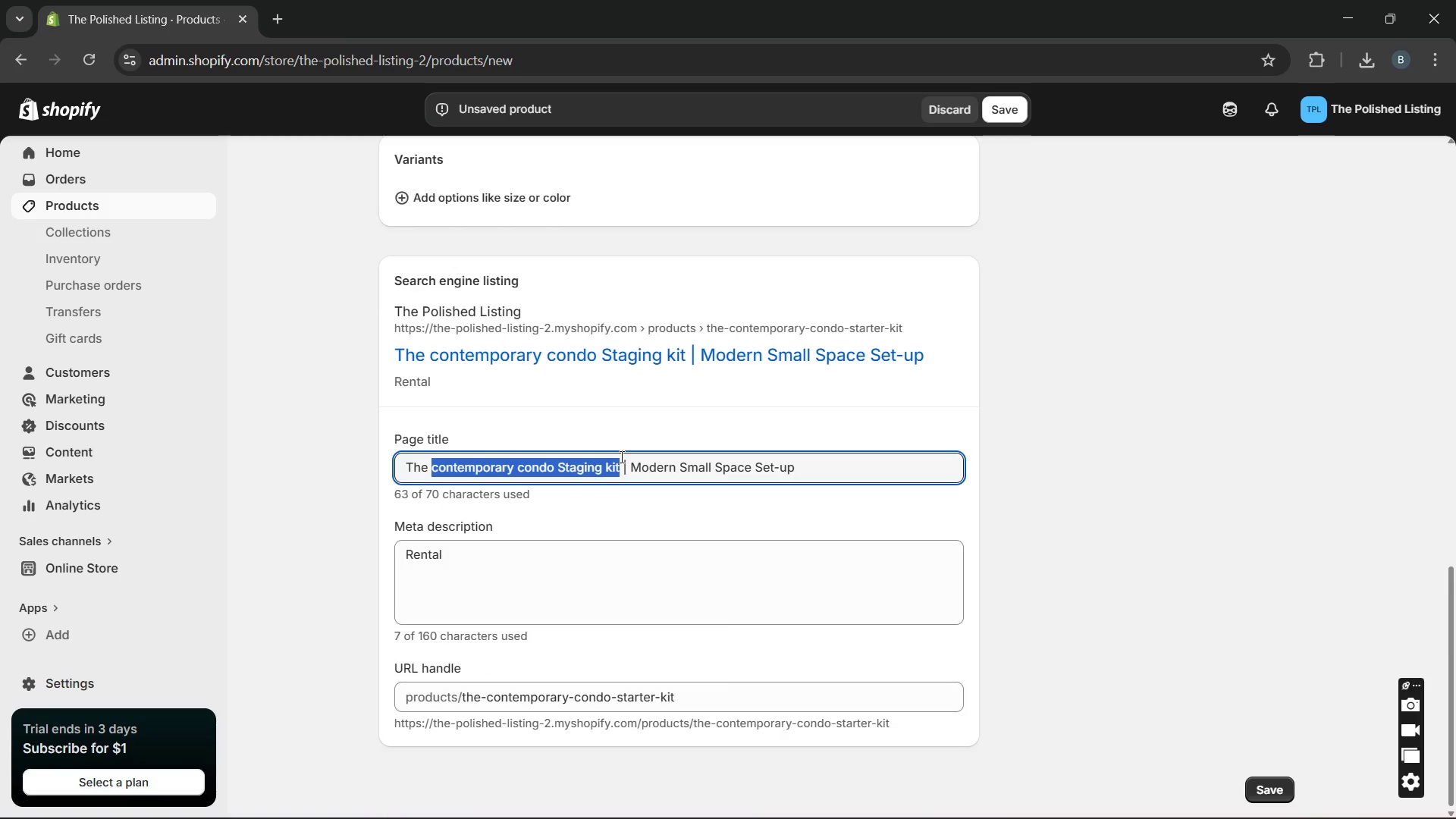 
key(Control+C)
 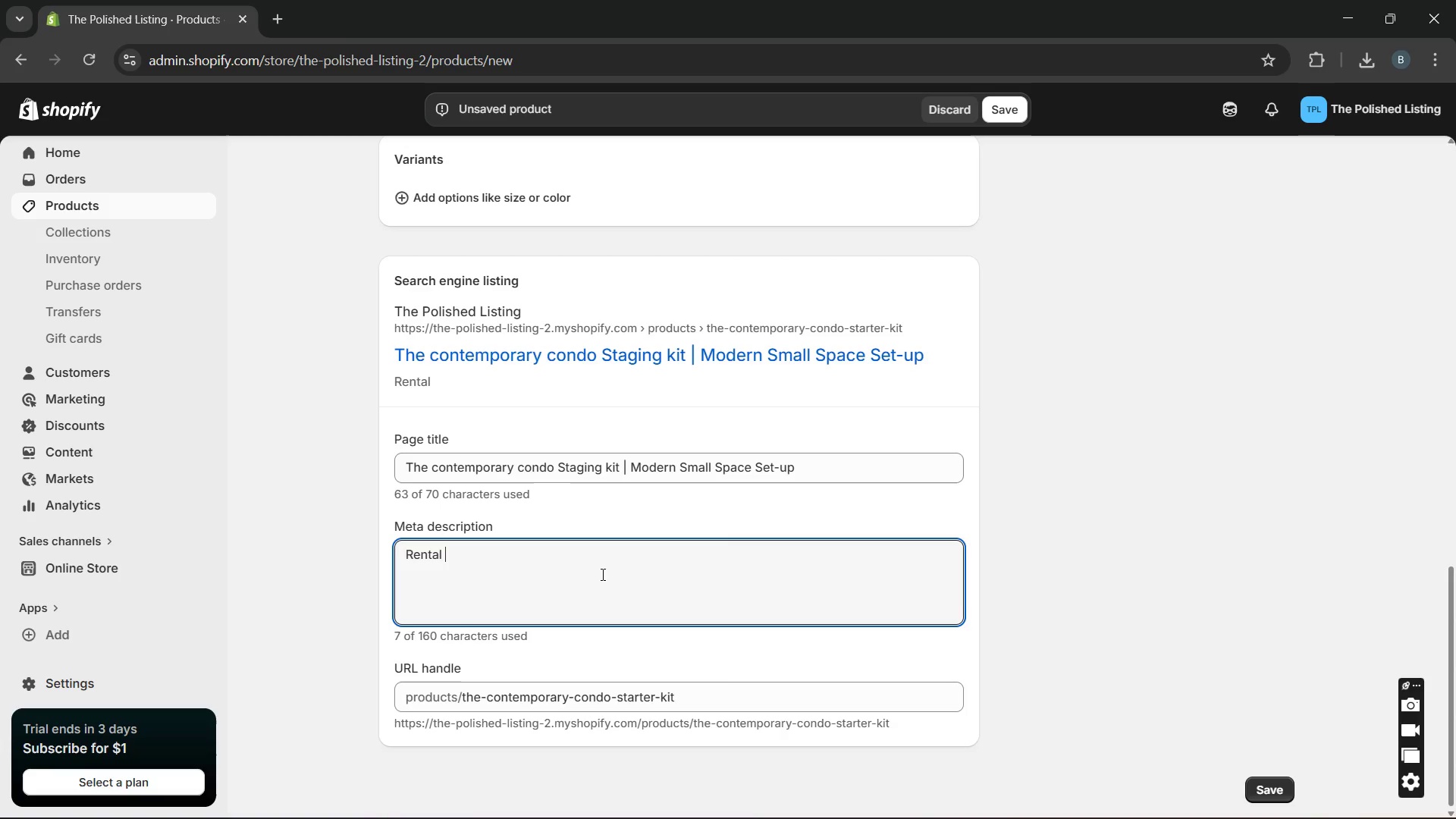 
left_click([601, 574])
 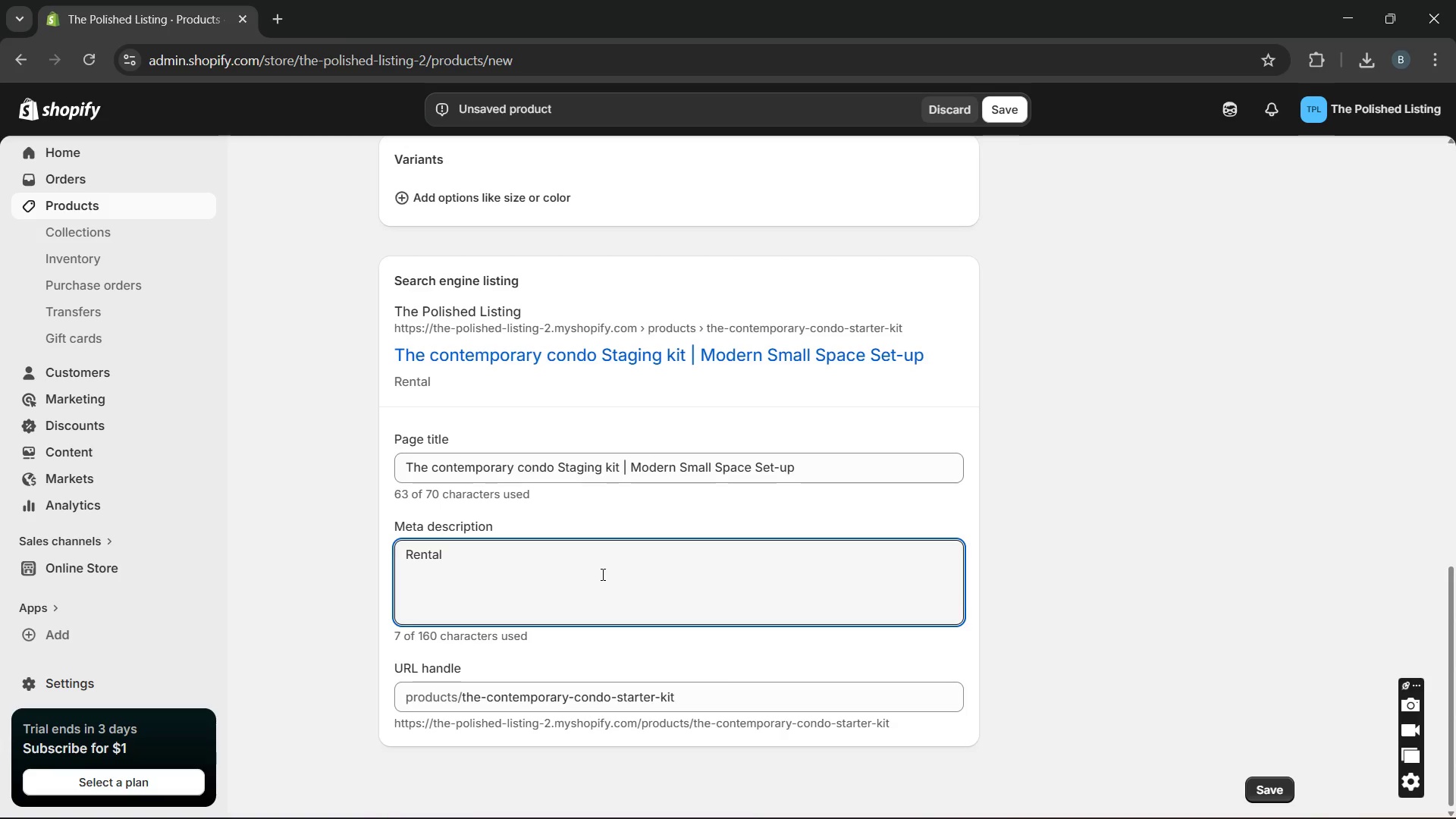 
hold_key(key=ControlLeft, duration=0.77)